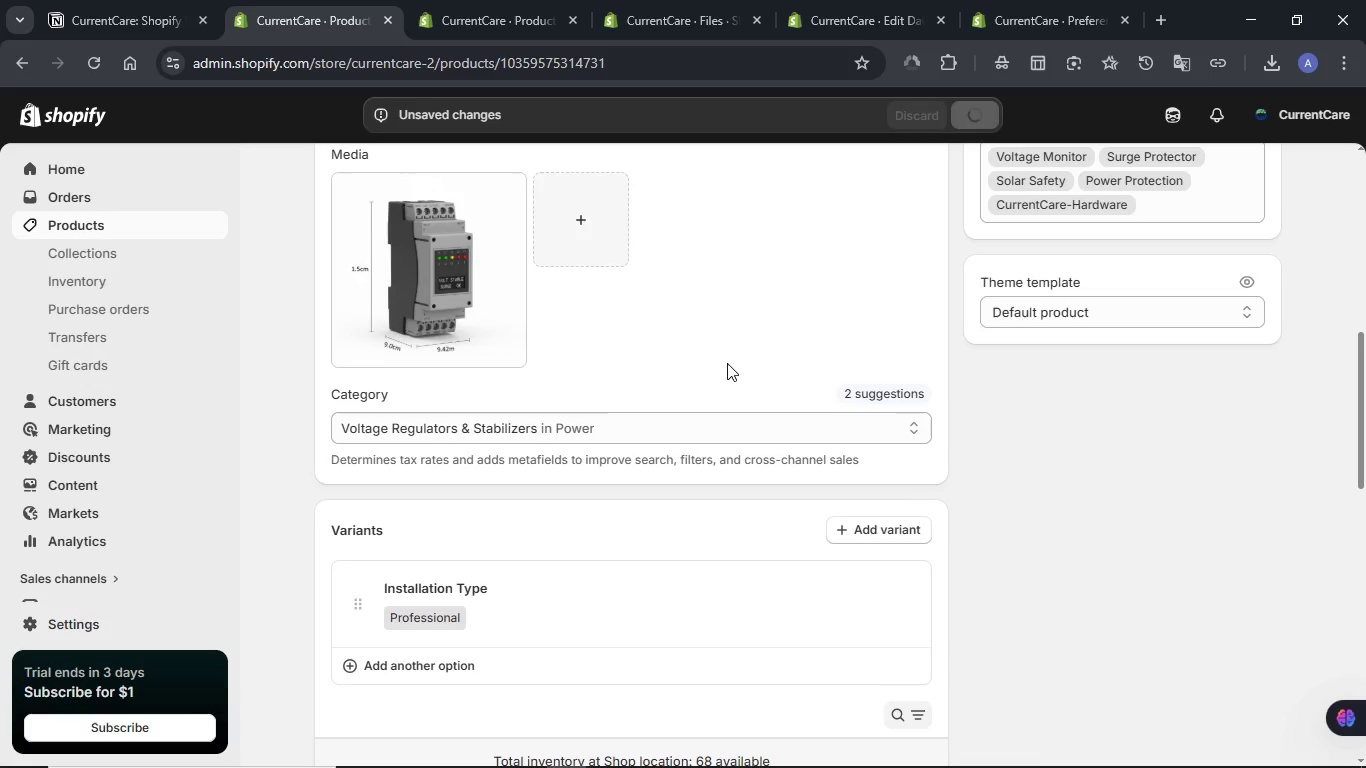 
wait(9.98)
 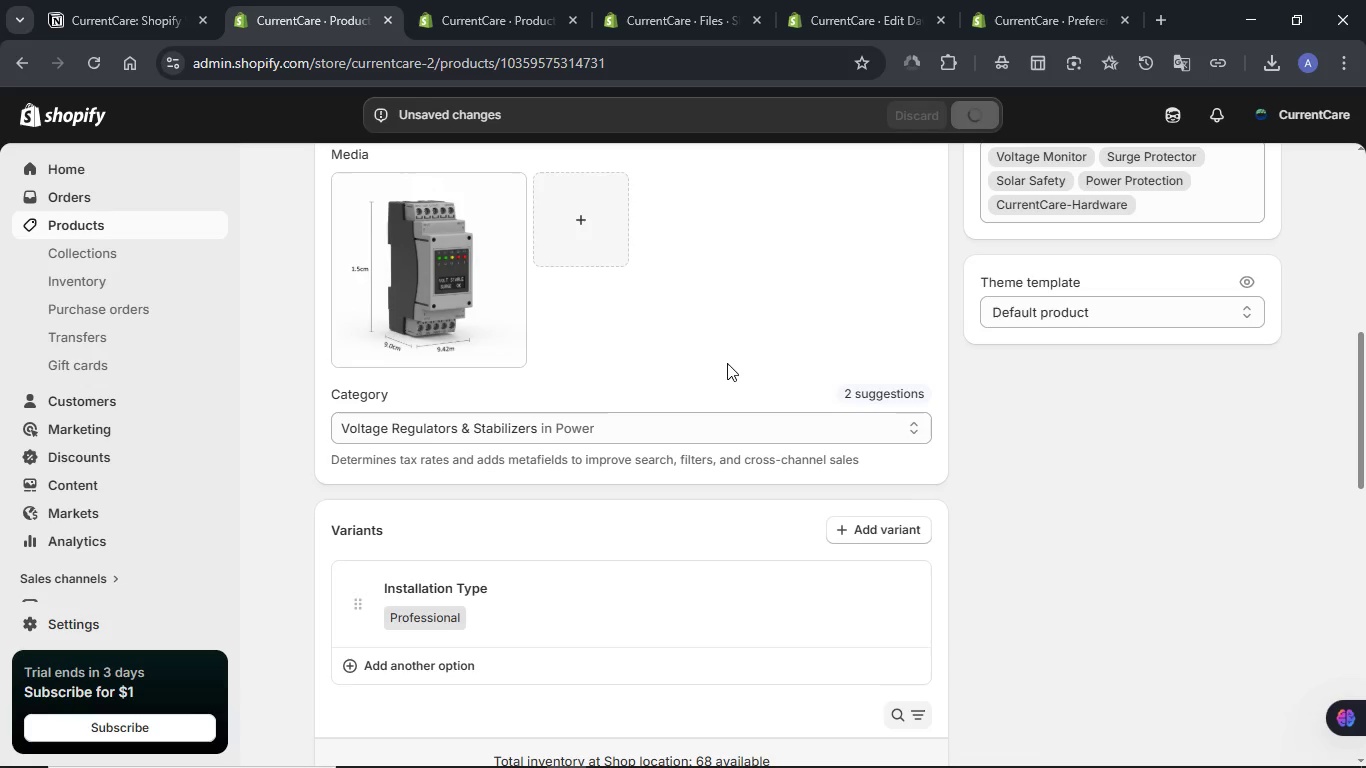 
scroll: coordinate [727, 363], scroll_direction: down, amount: 2.0
 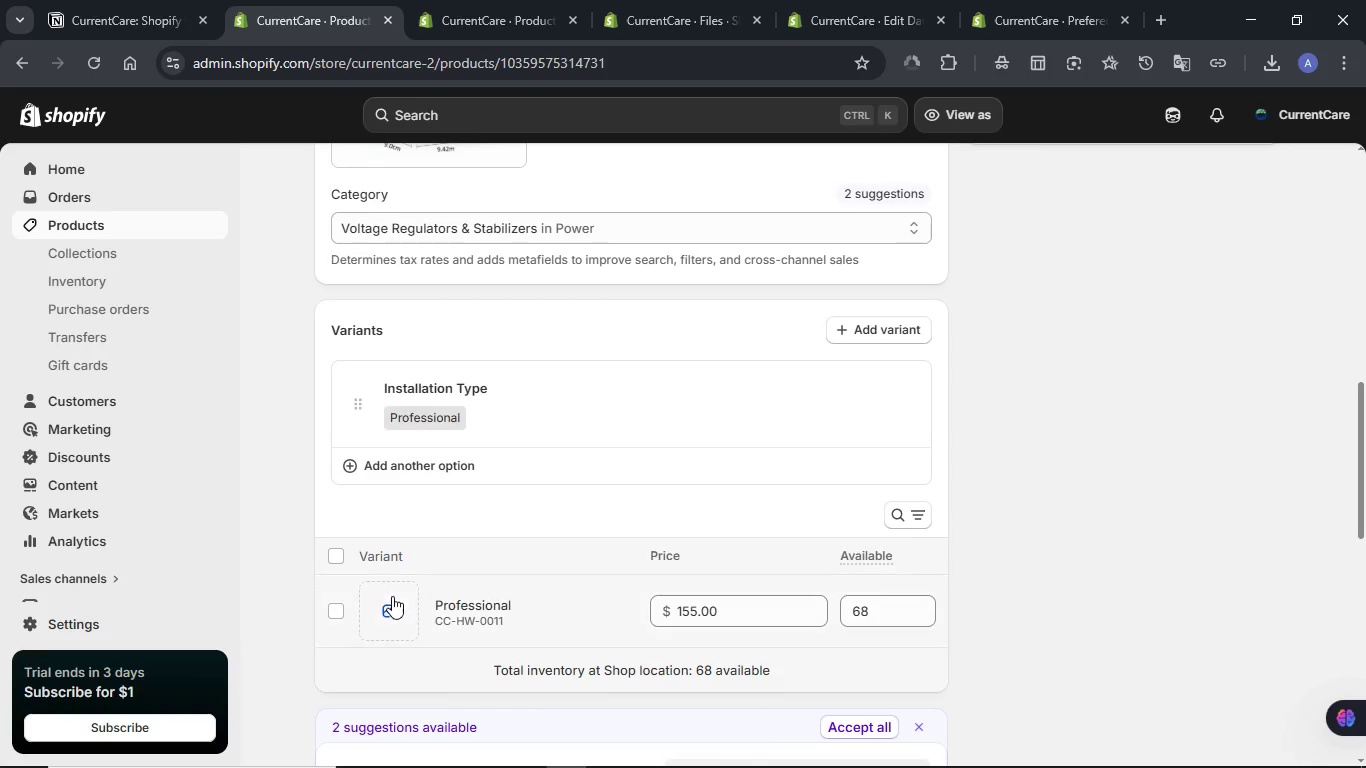 
left_click([391, 608])
 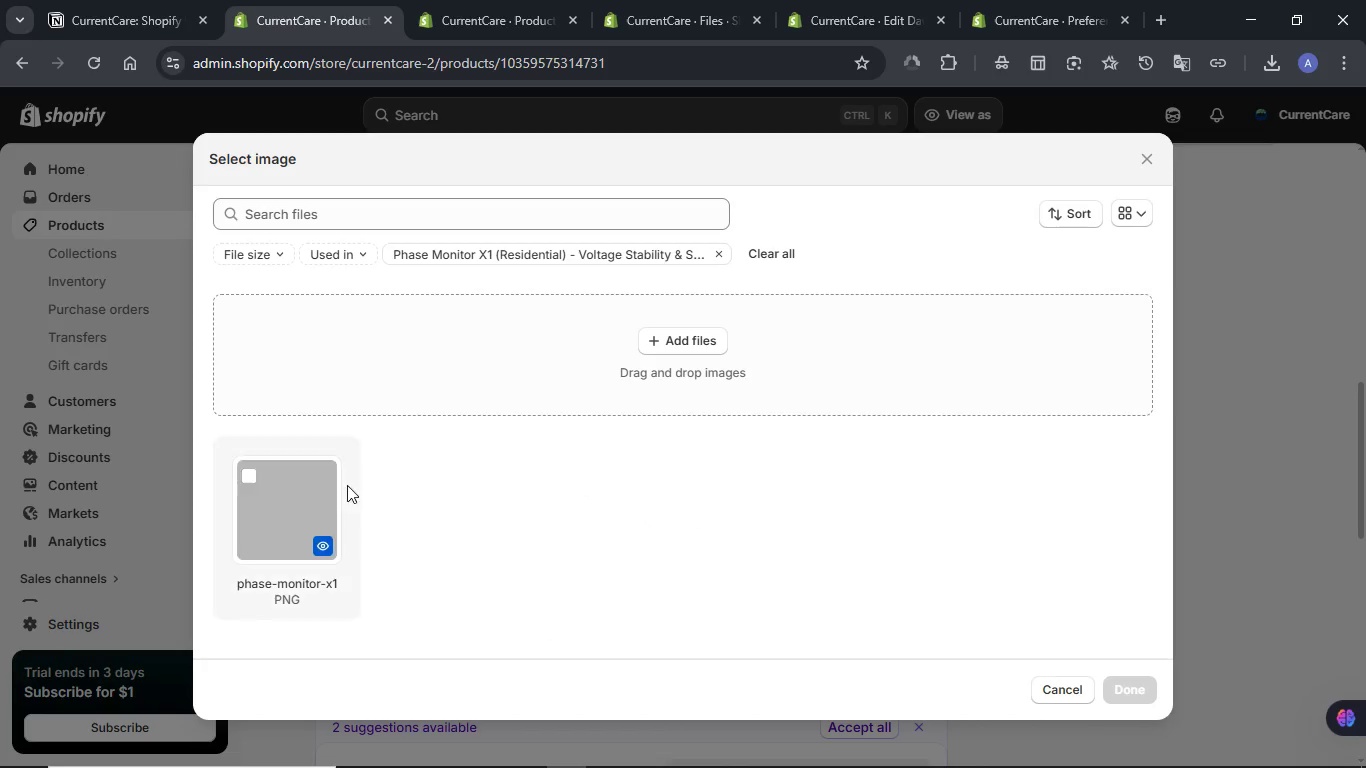 
left_click([319, 502])
 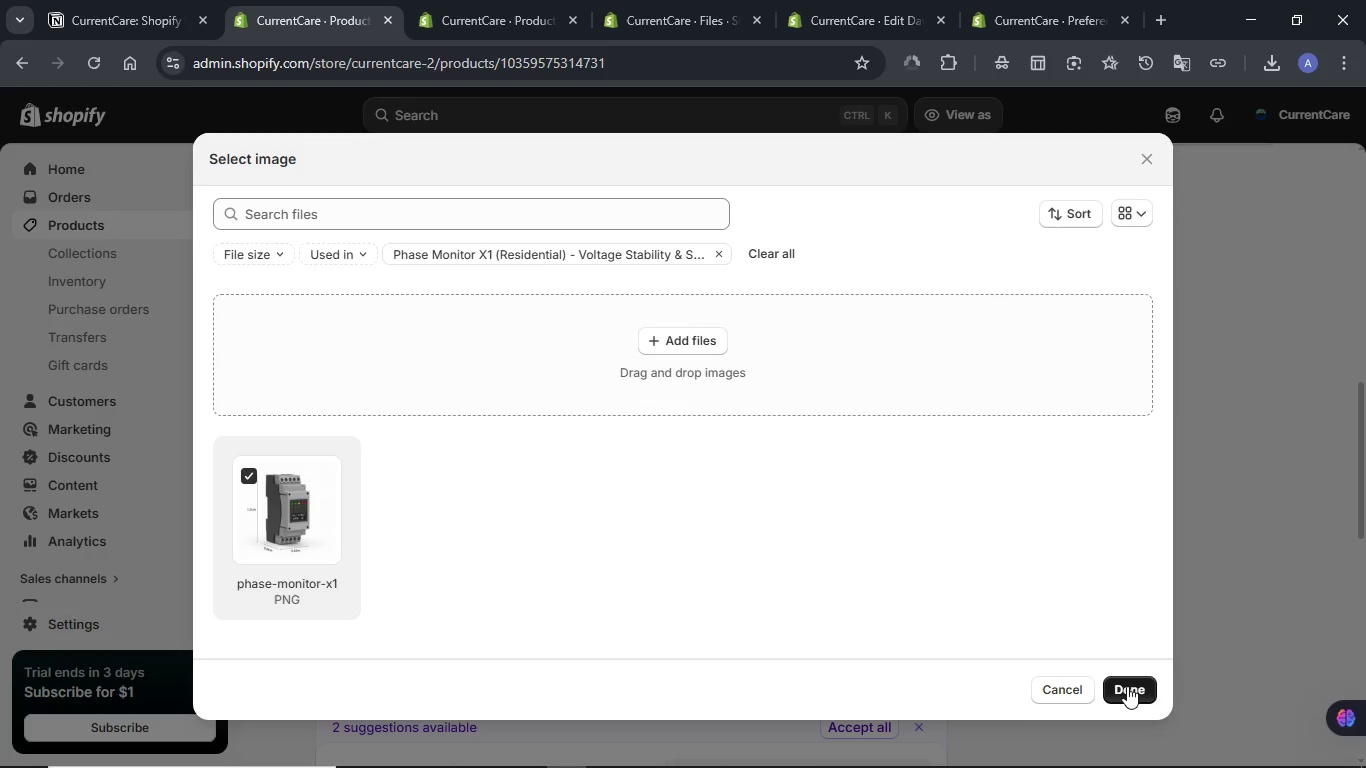 
left_click([1127, 686])
 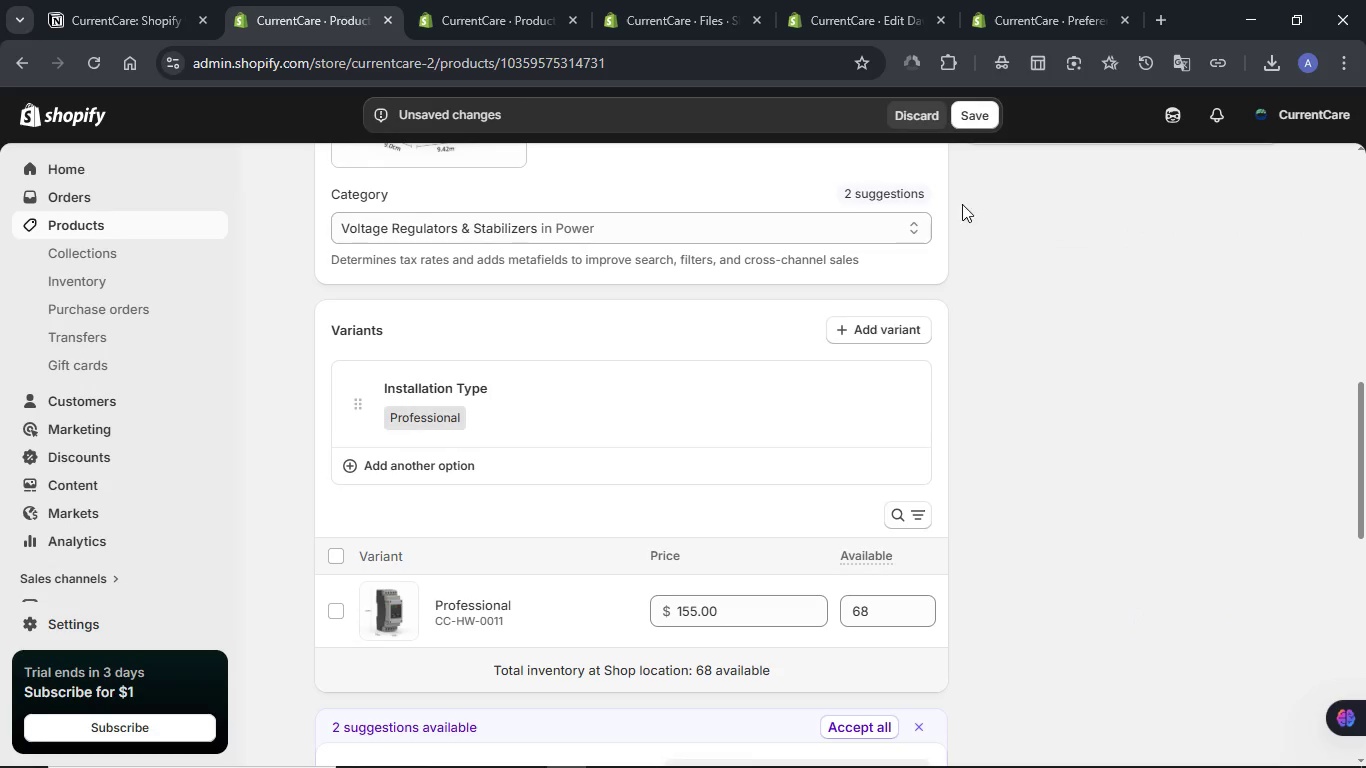 
left_click([966, 125])
 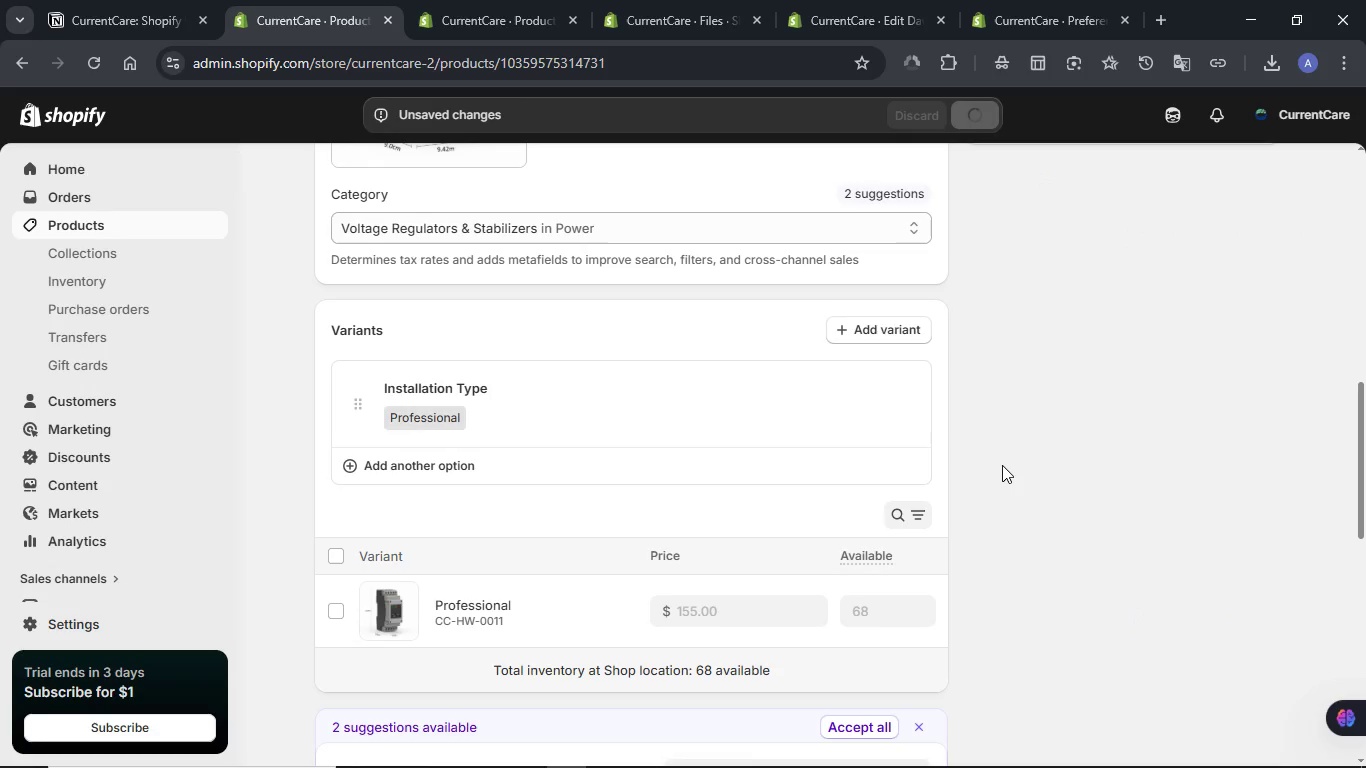 
wait(8.78)
 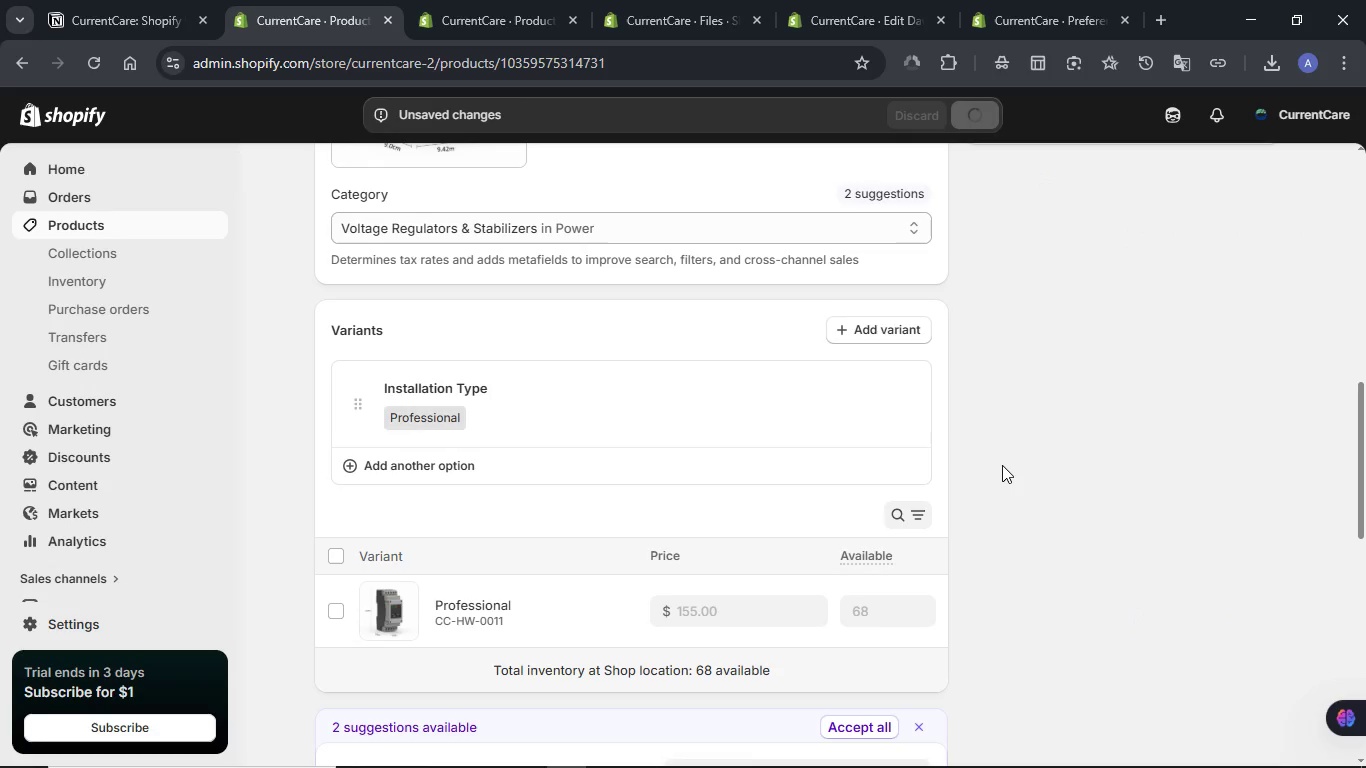 
scroll: coordinate [1001, 465], scroll_direction: down, amount: 1.0
 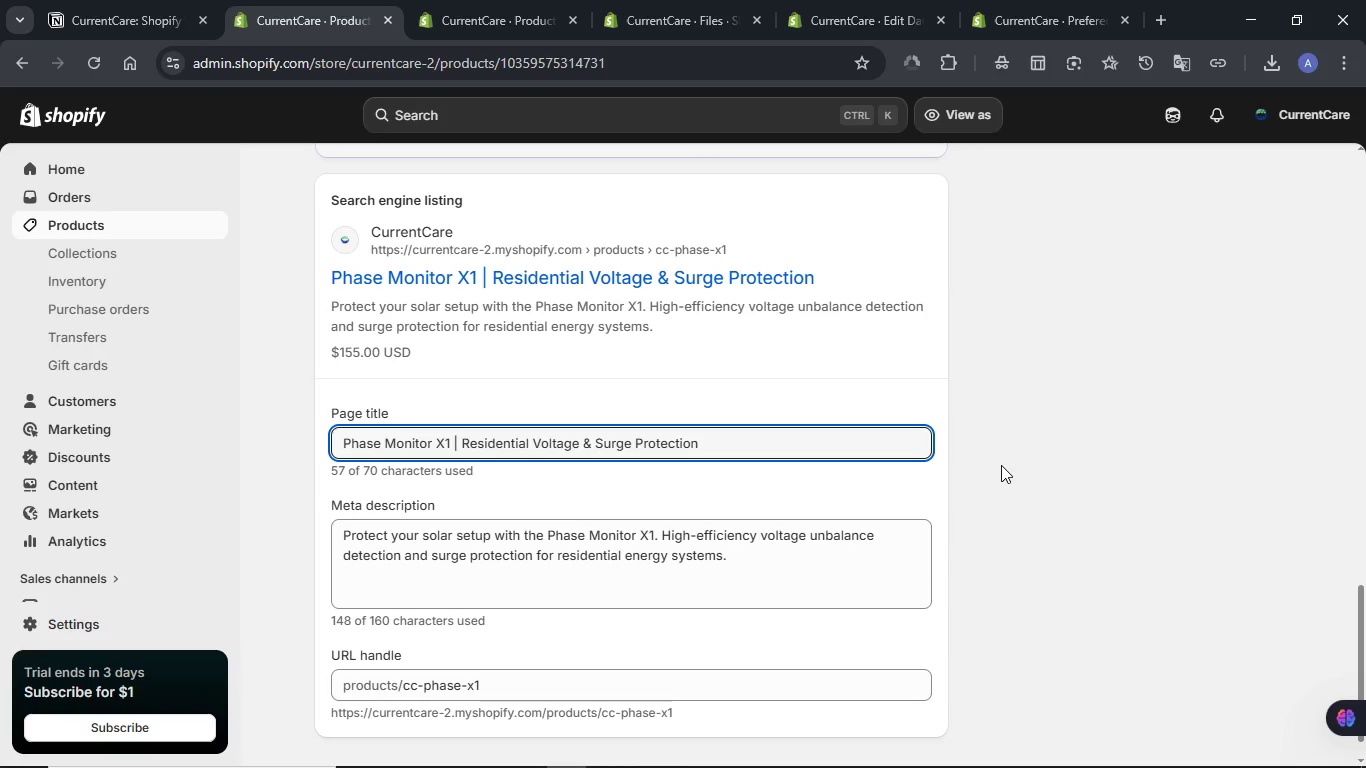 
scroll: coordinate [1001, 465], scroll_direction: up, amount: 16.0
 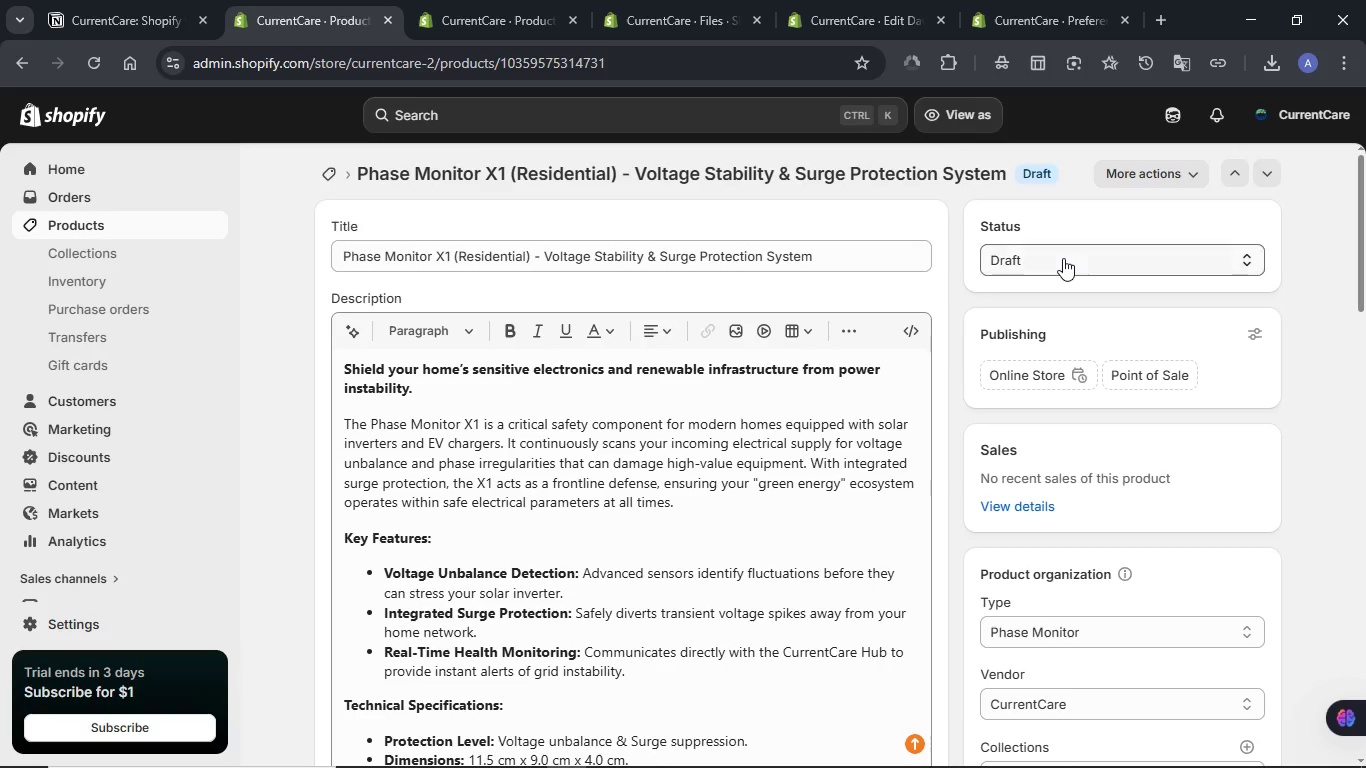 
left_click([1063, 258])
 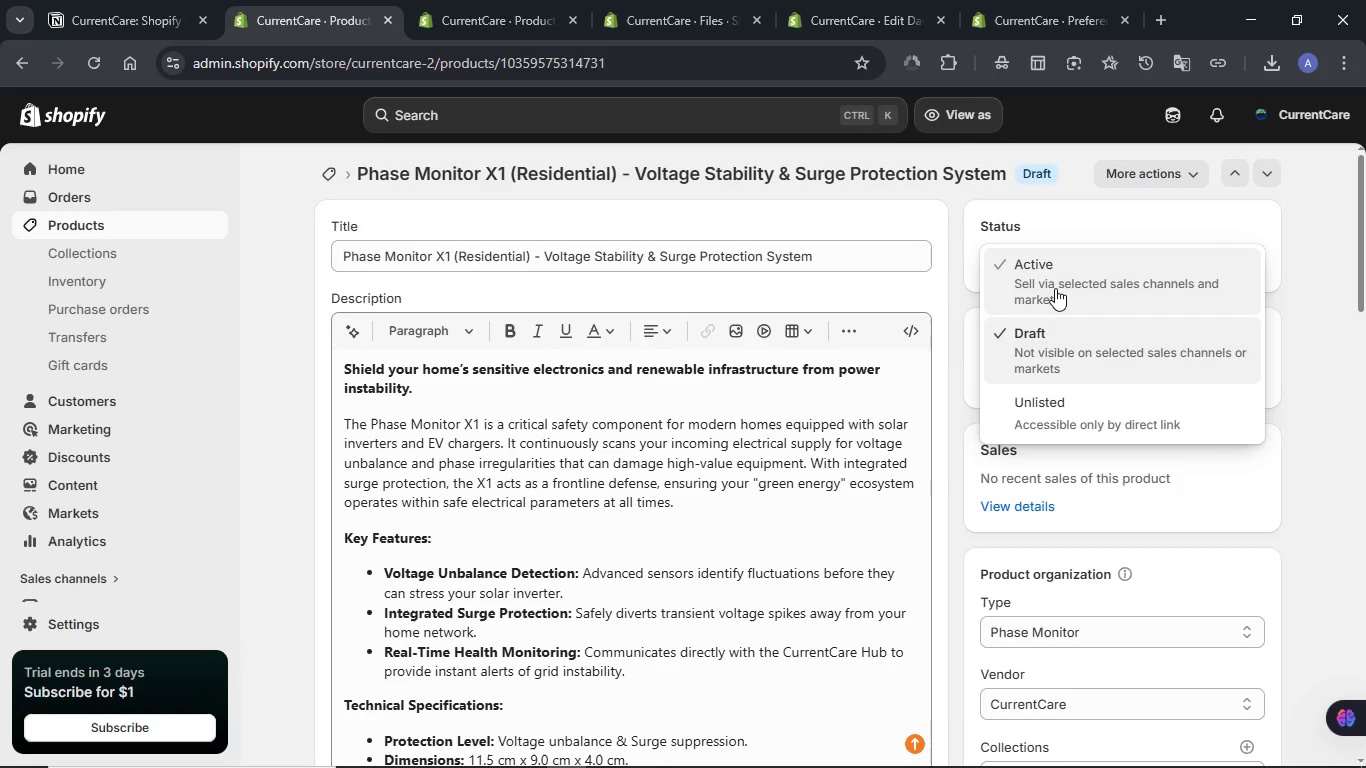 
left_click([1055, 288])
 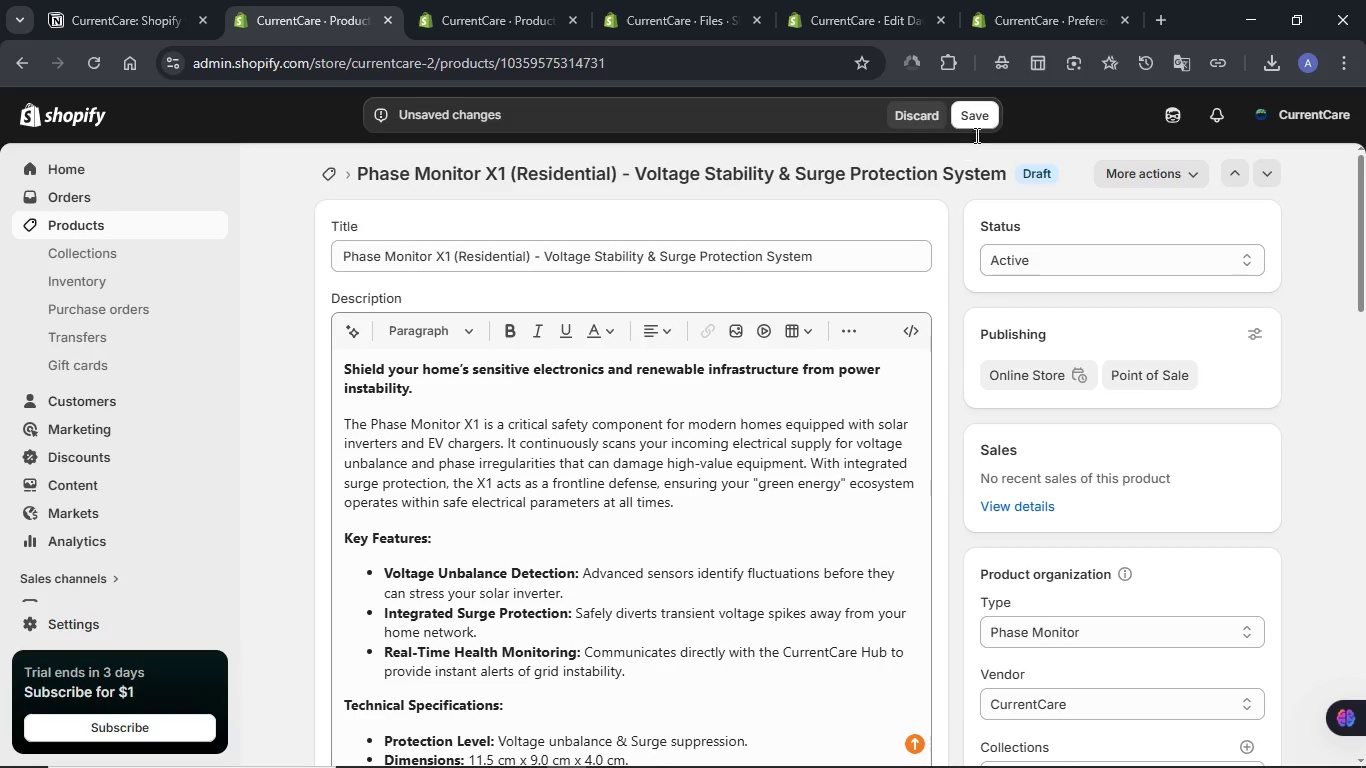 
left_click([976, 122])
 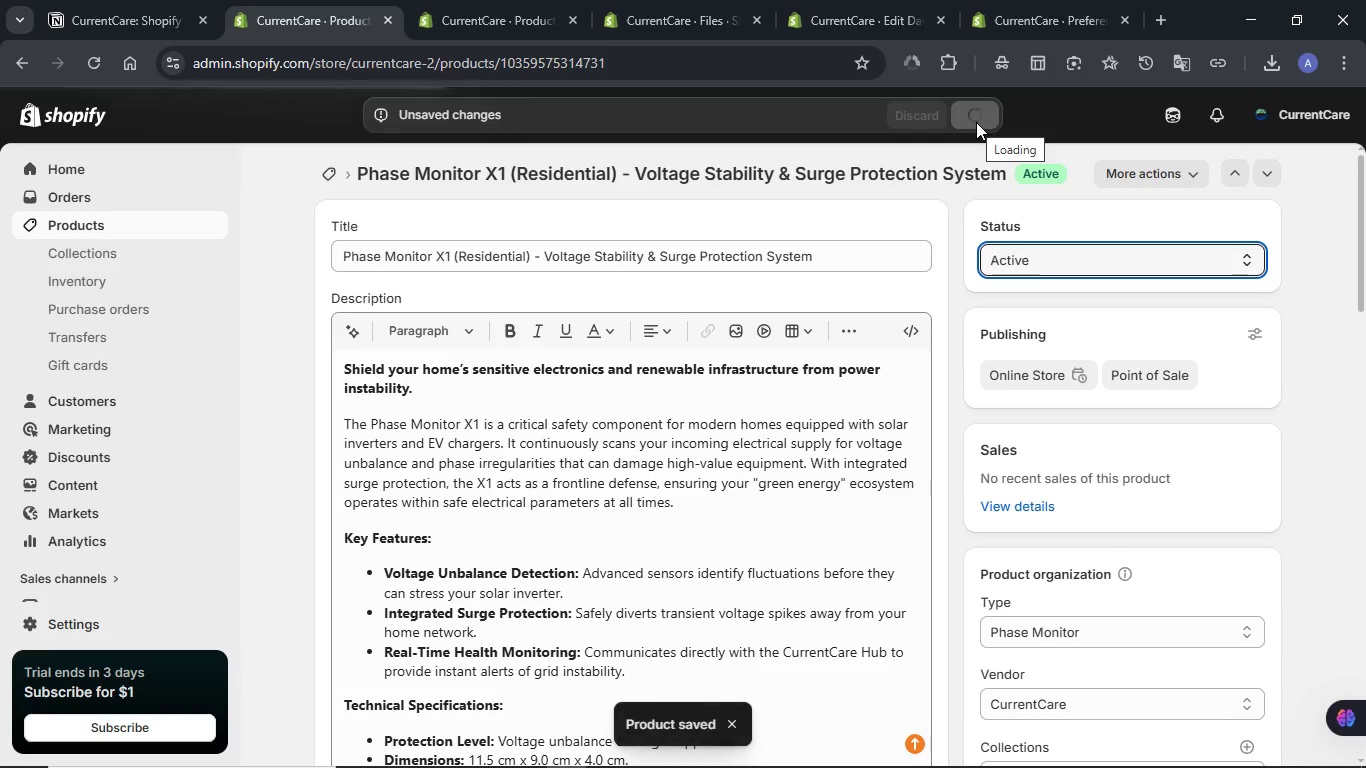 
wait(11.56)
 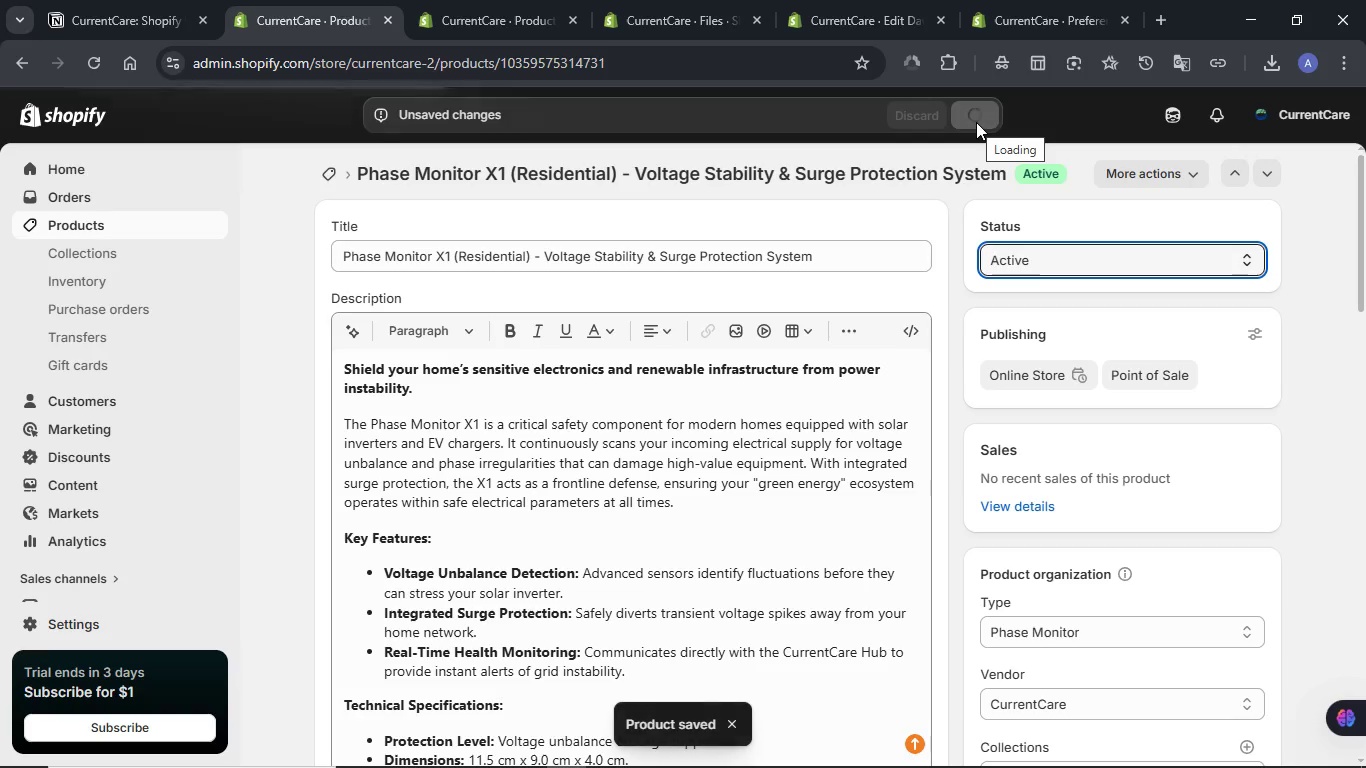 
left_click([1188, 171])
 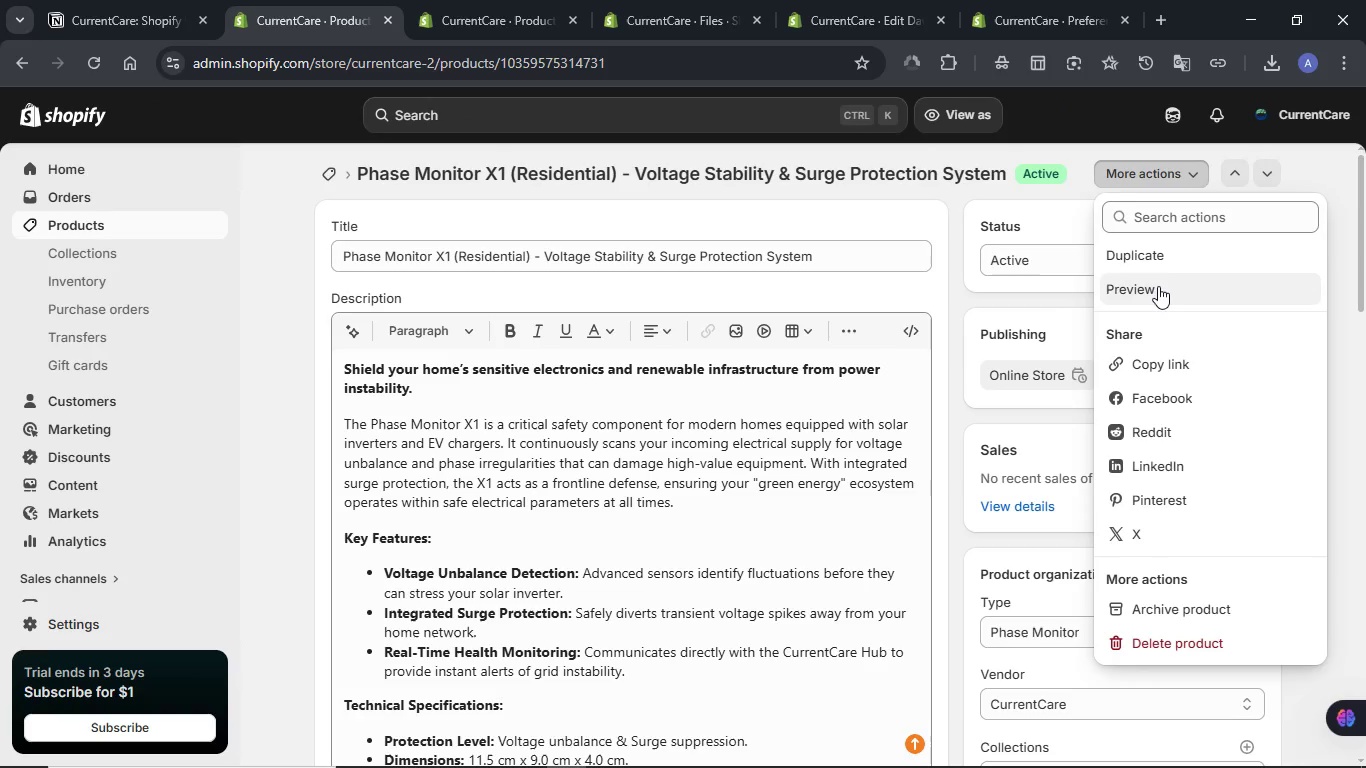 
left_click([1157, 288])
 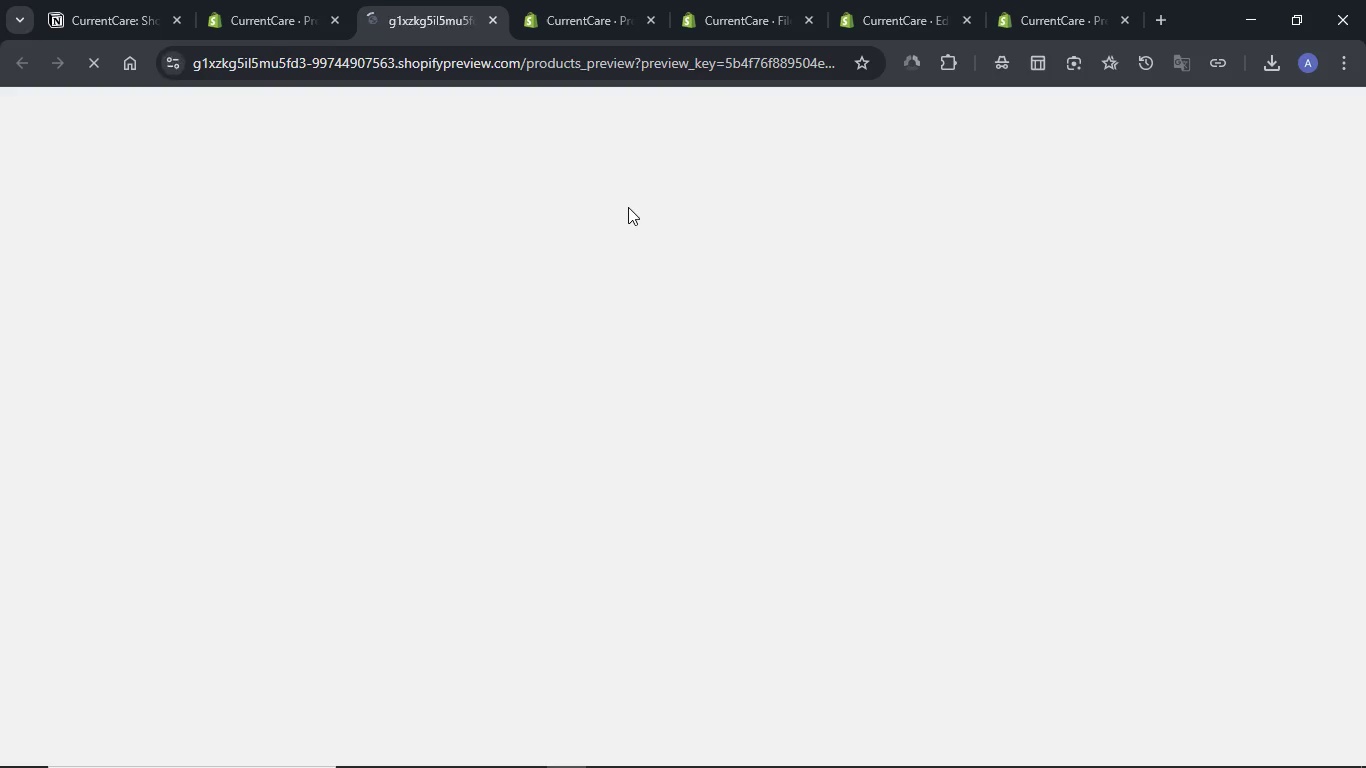 
wait(8.12)
 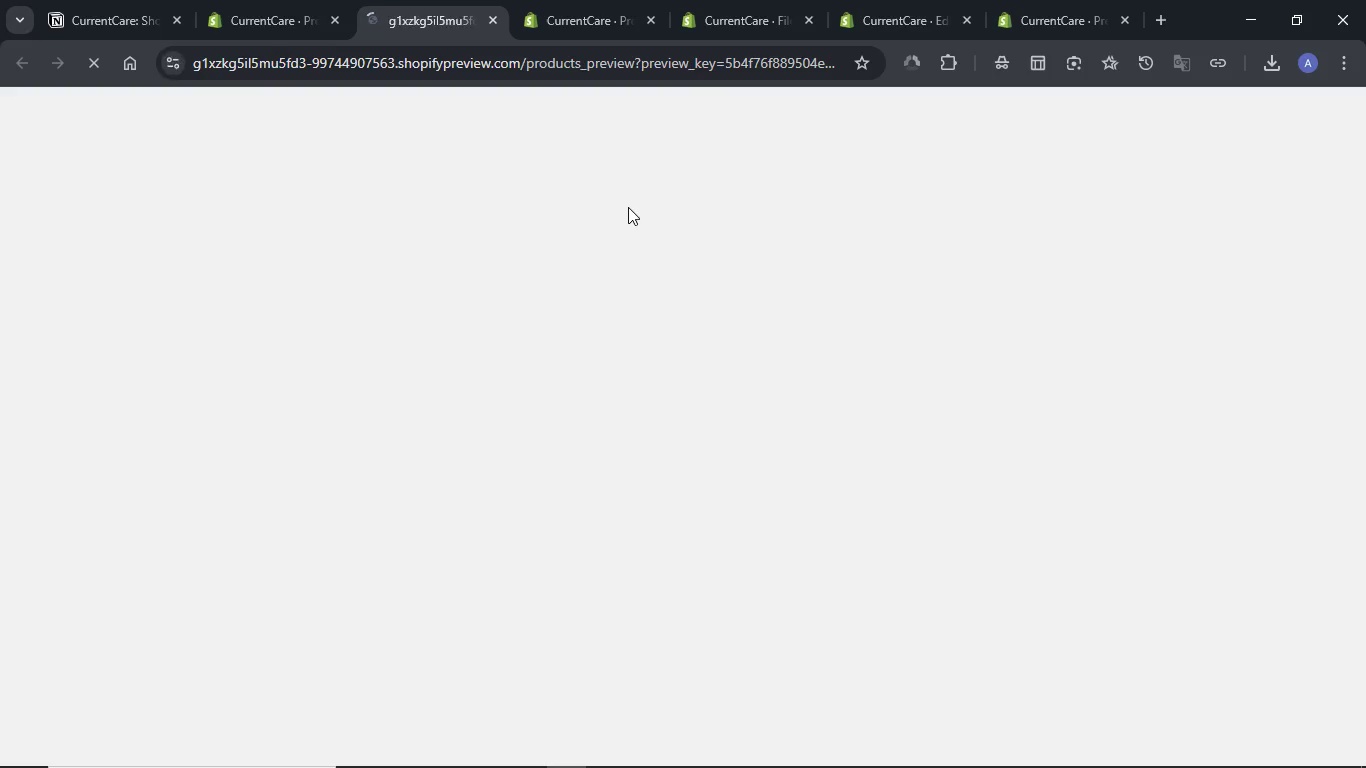 
scroll: coordinate [963, 207], scroll_direction: down, amount: 5.0
 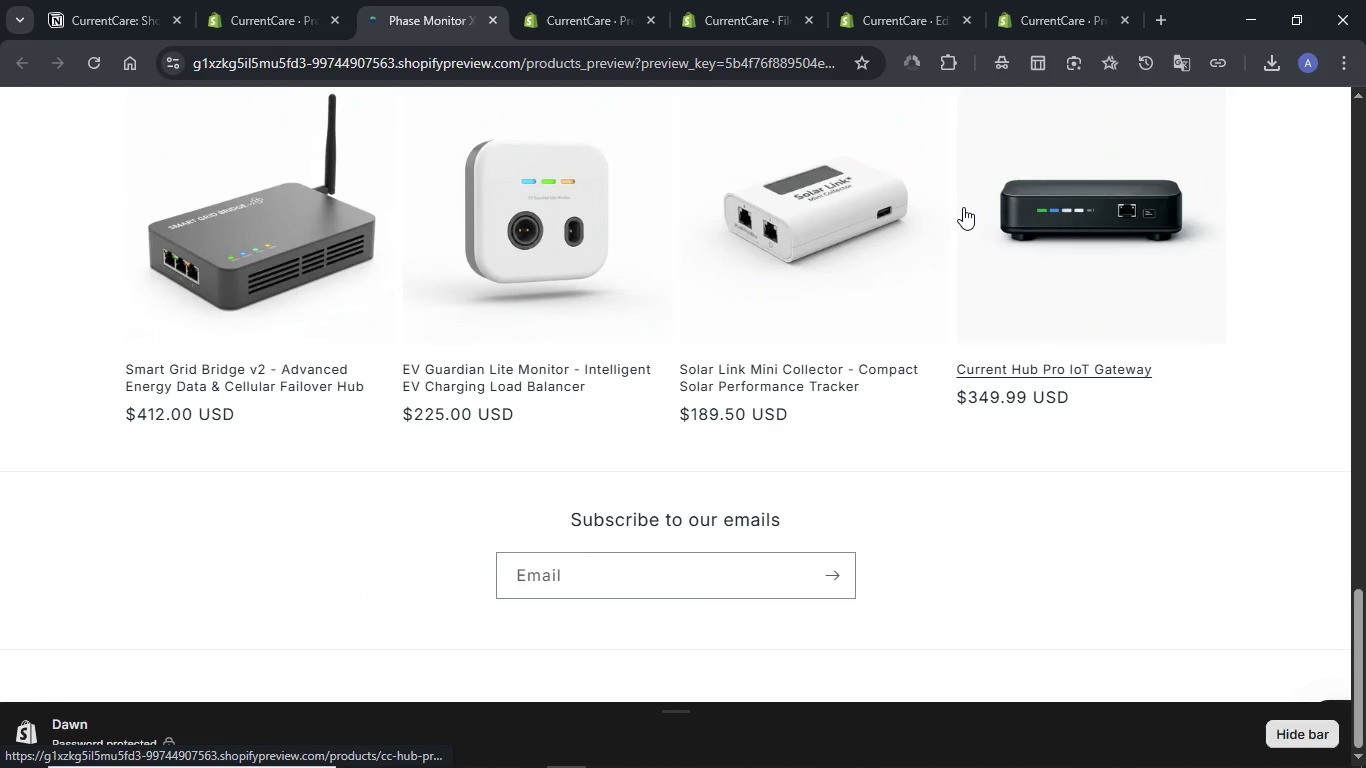 
scroll: coordinate [963, 207], scroll_direction: up, amount: 9.0
 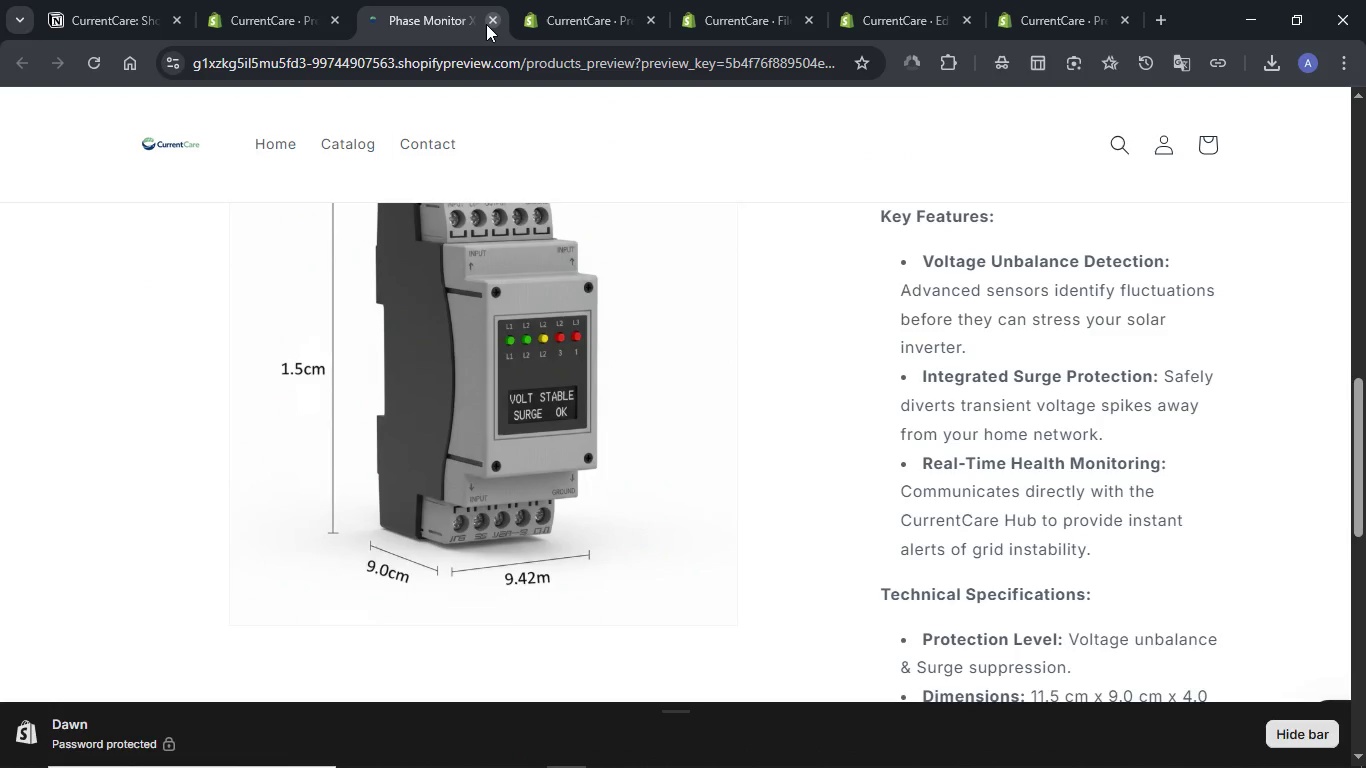 
left_click([486, 24])
 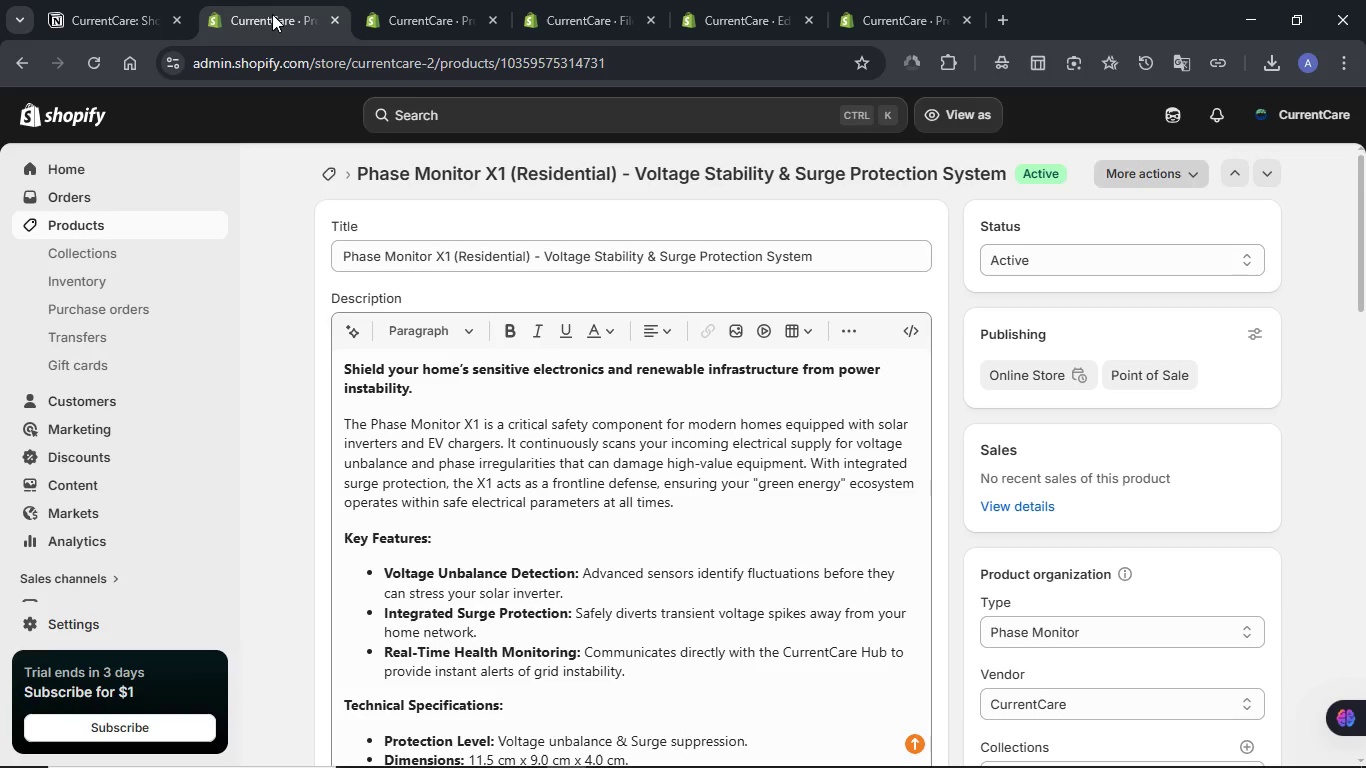 
left_click([272, 14])
 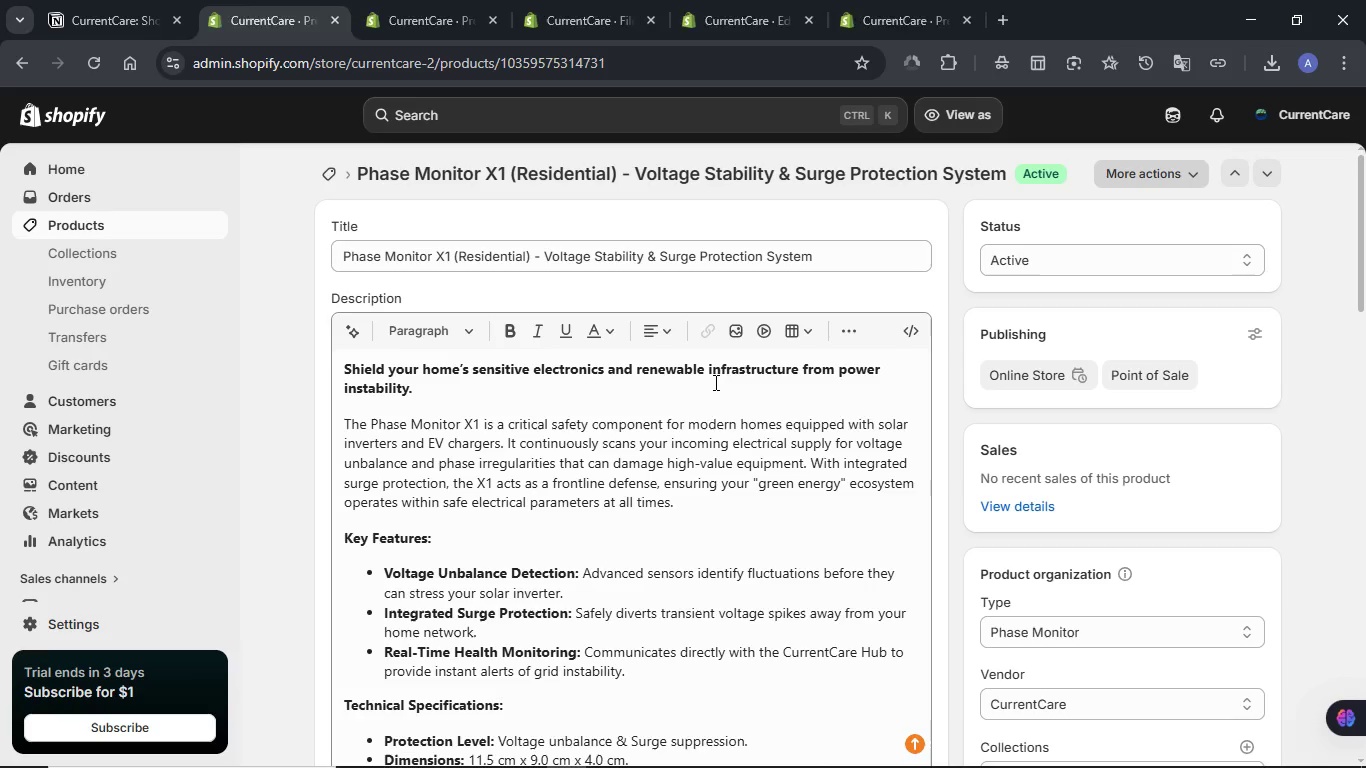 
scroll: coordinate [709, 369], scroll_direction: down, amount: 10.0
 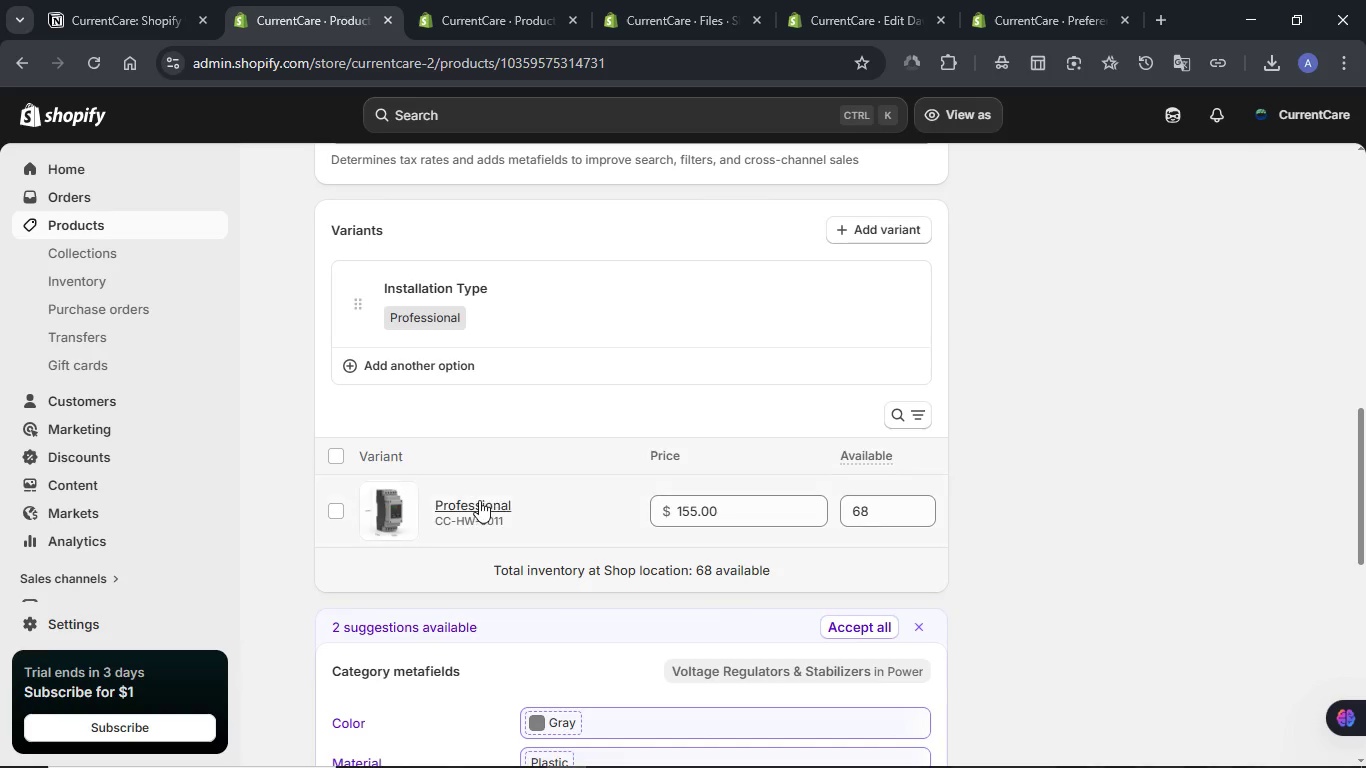 
left_click([479, 500])
 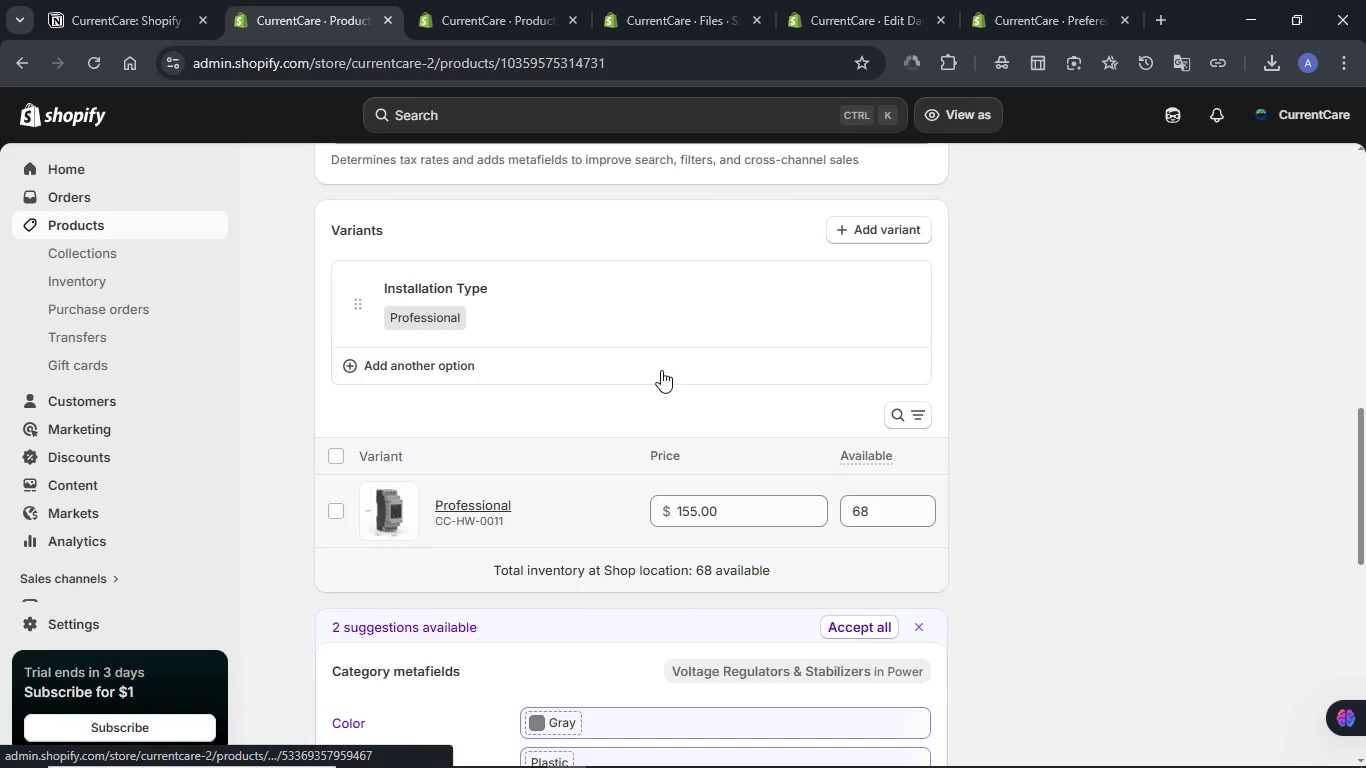 
mouse_move([690, 363])
 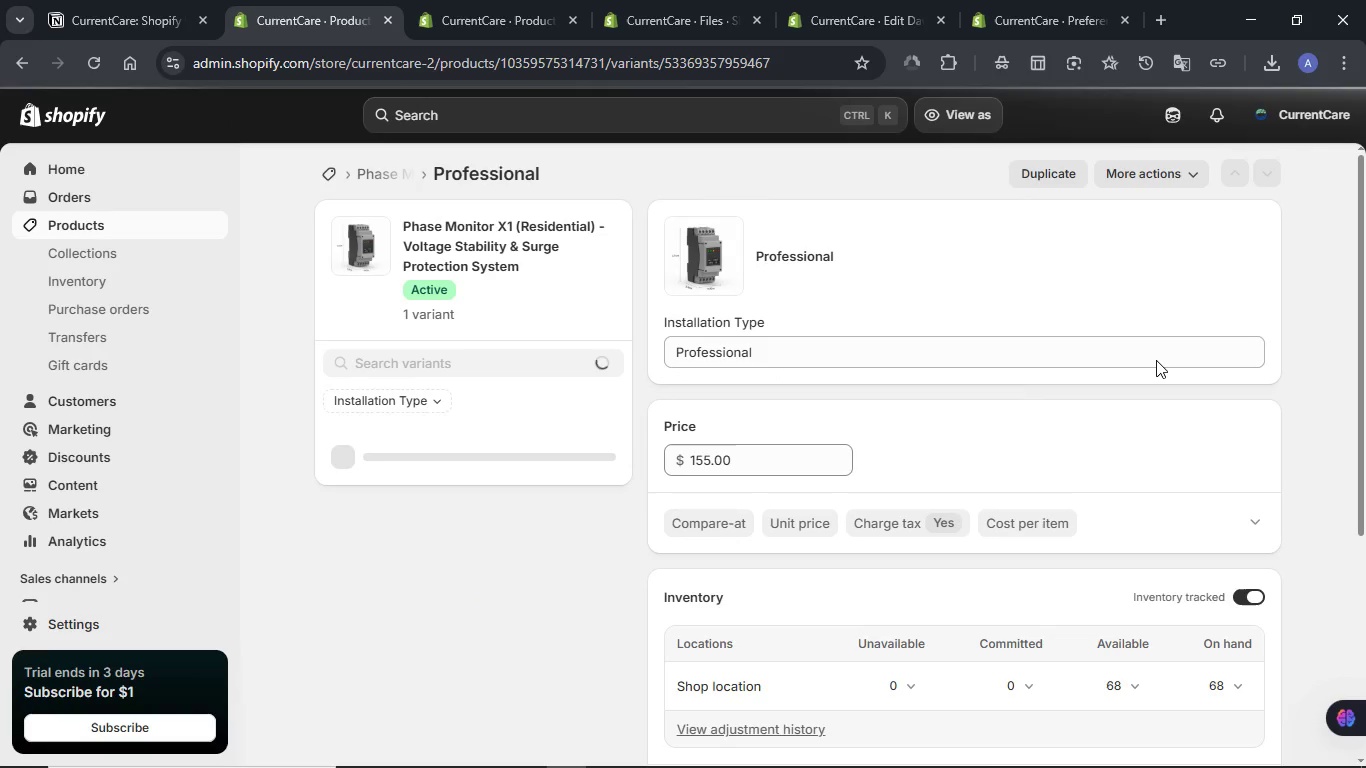 
scroll: coordinate [1156, 360], scroll_direction: down, amount: 1.0
 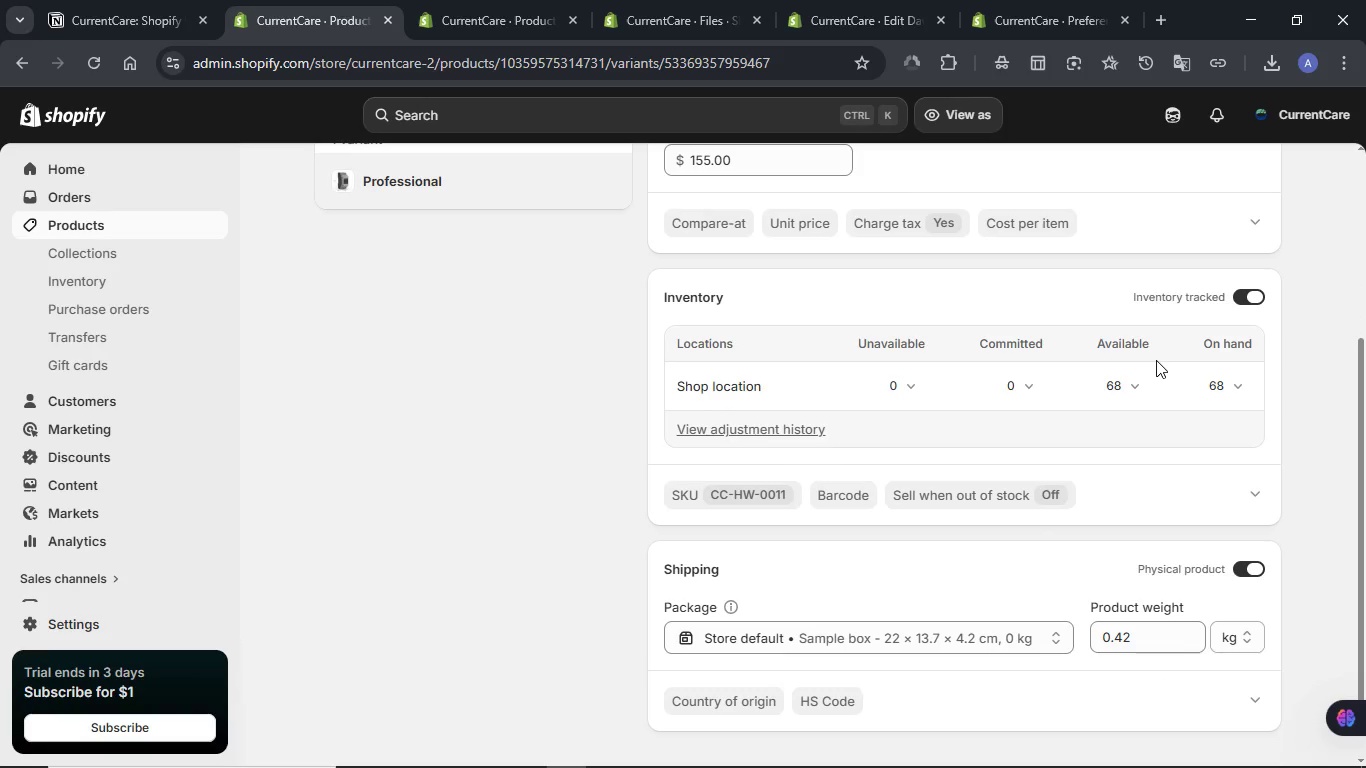 
scroll: coordinate [1156, 360], scroll_direction: up, amount: 8.0
 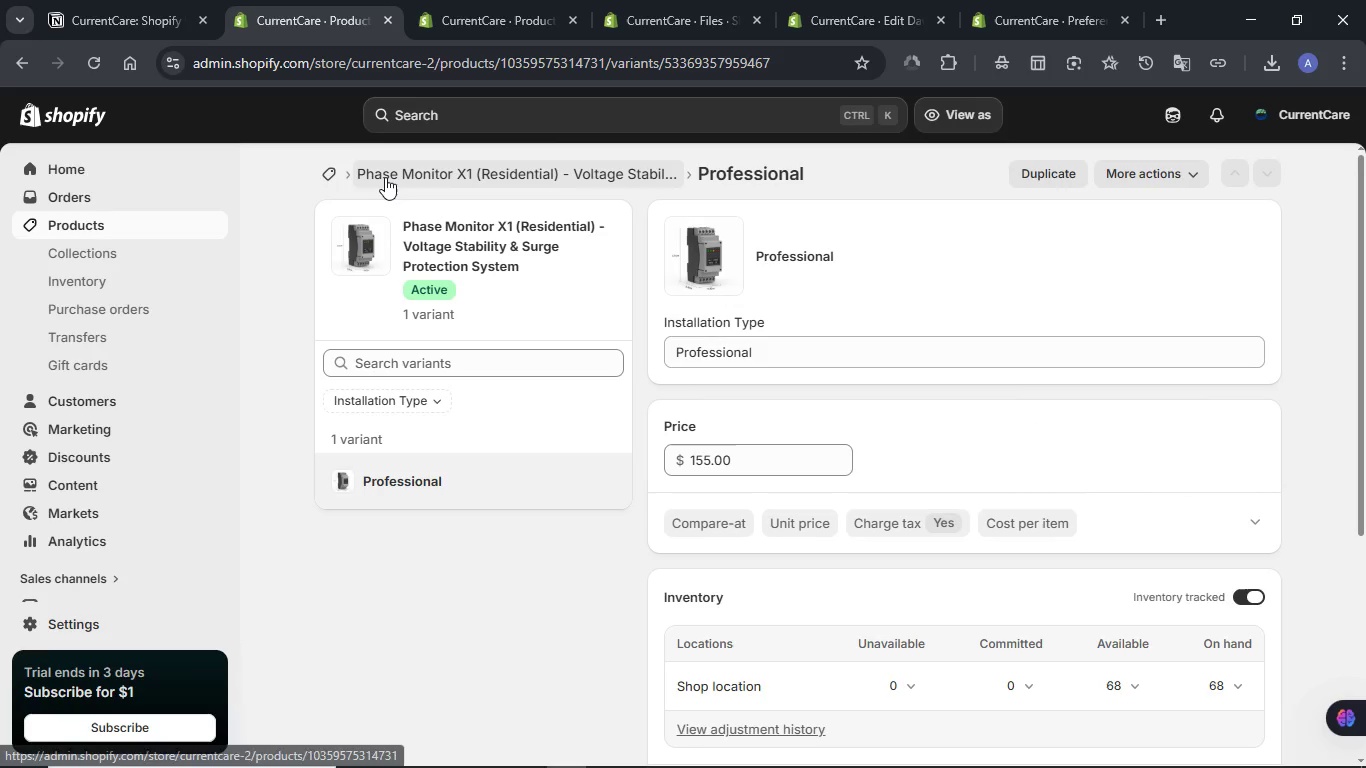 
left_click([385, 177])
 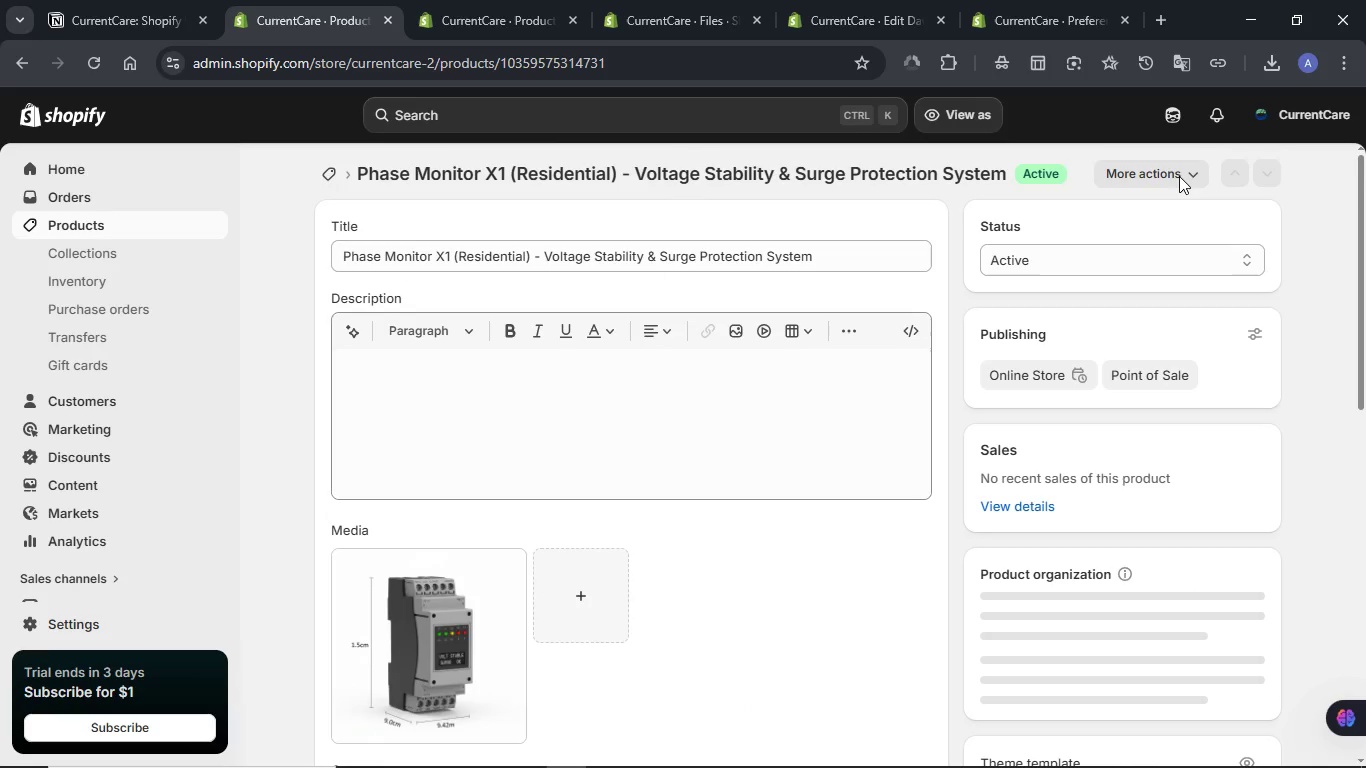 
wait(5.78)
 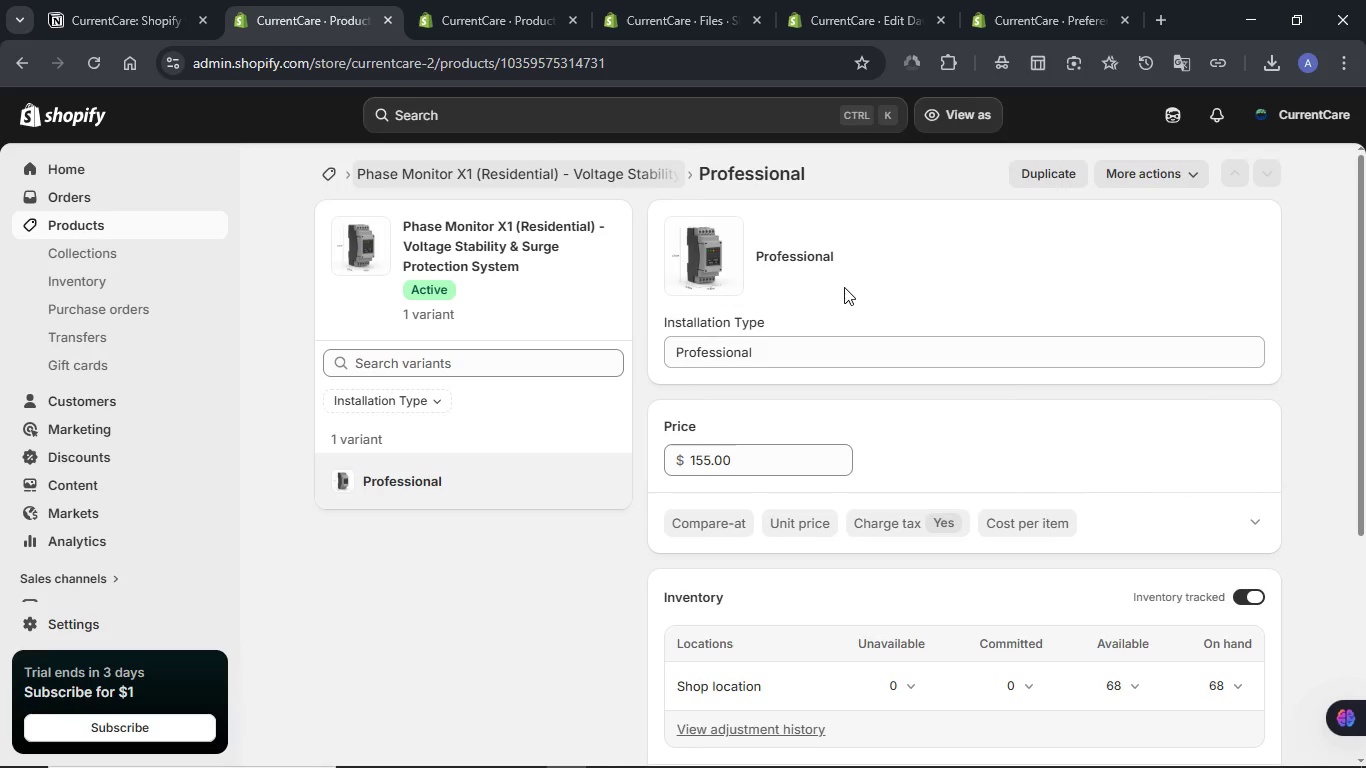 
left_click([1179, 176])
 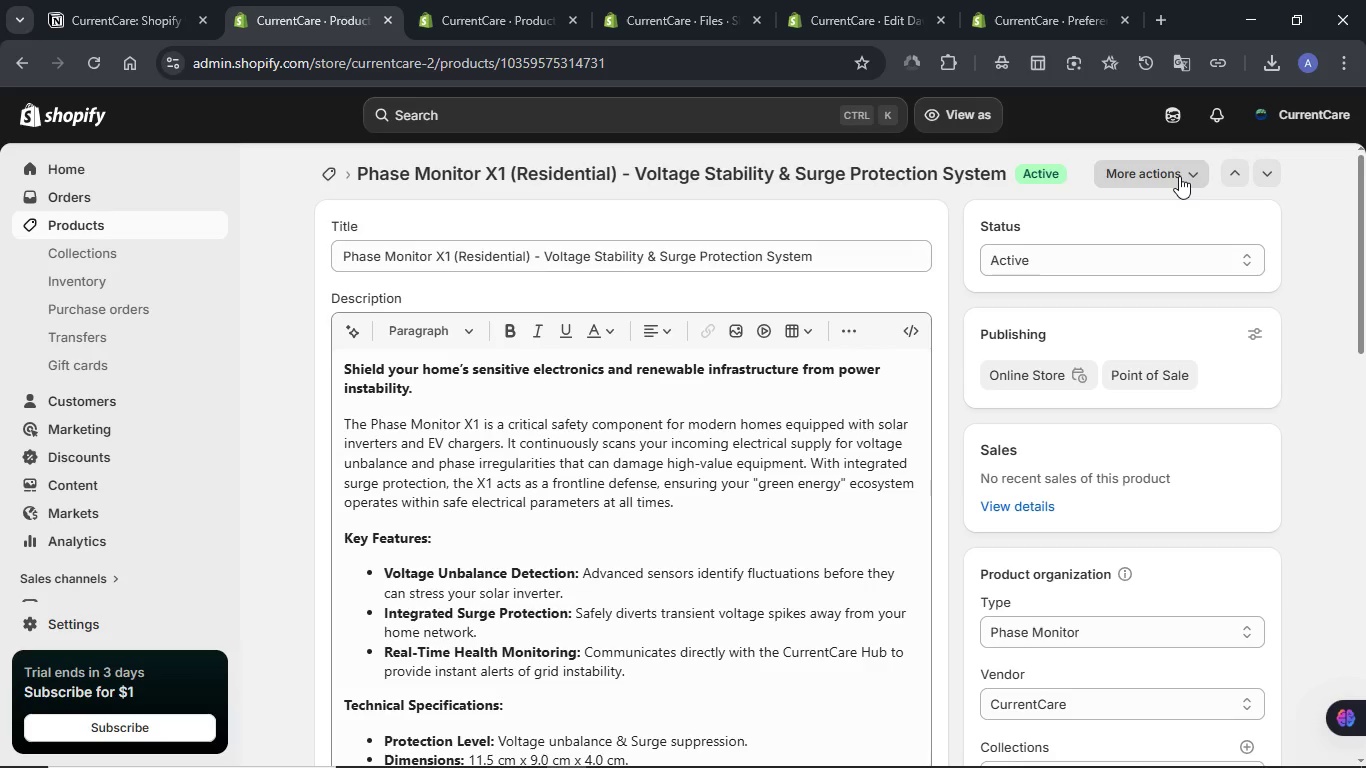 
wait(8.44)
 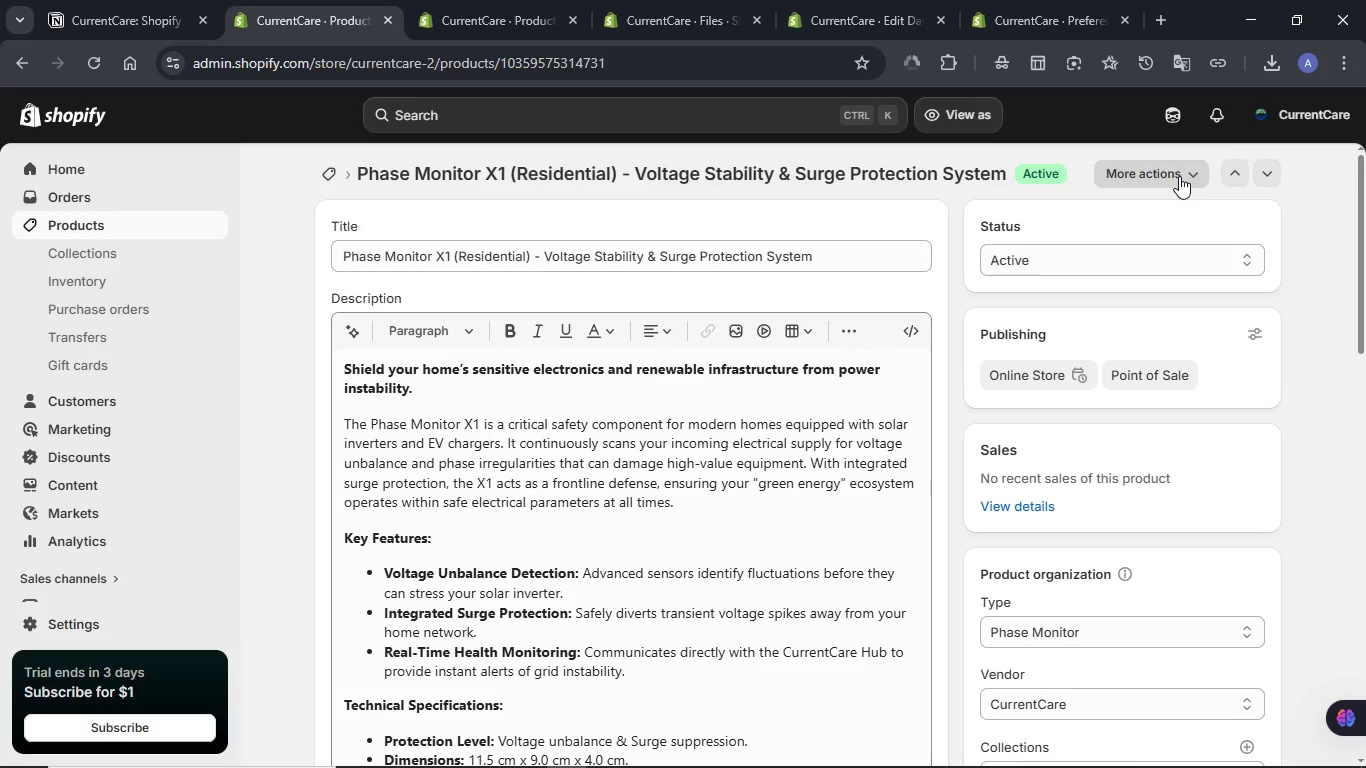 
left_click([1192, 172])
 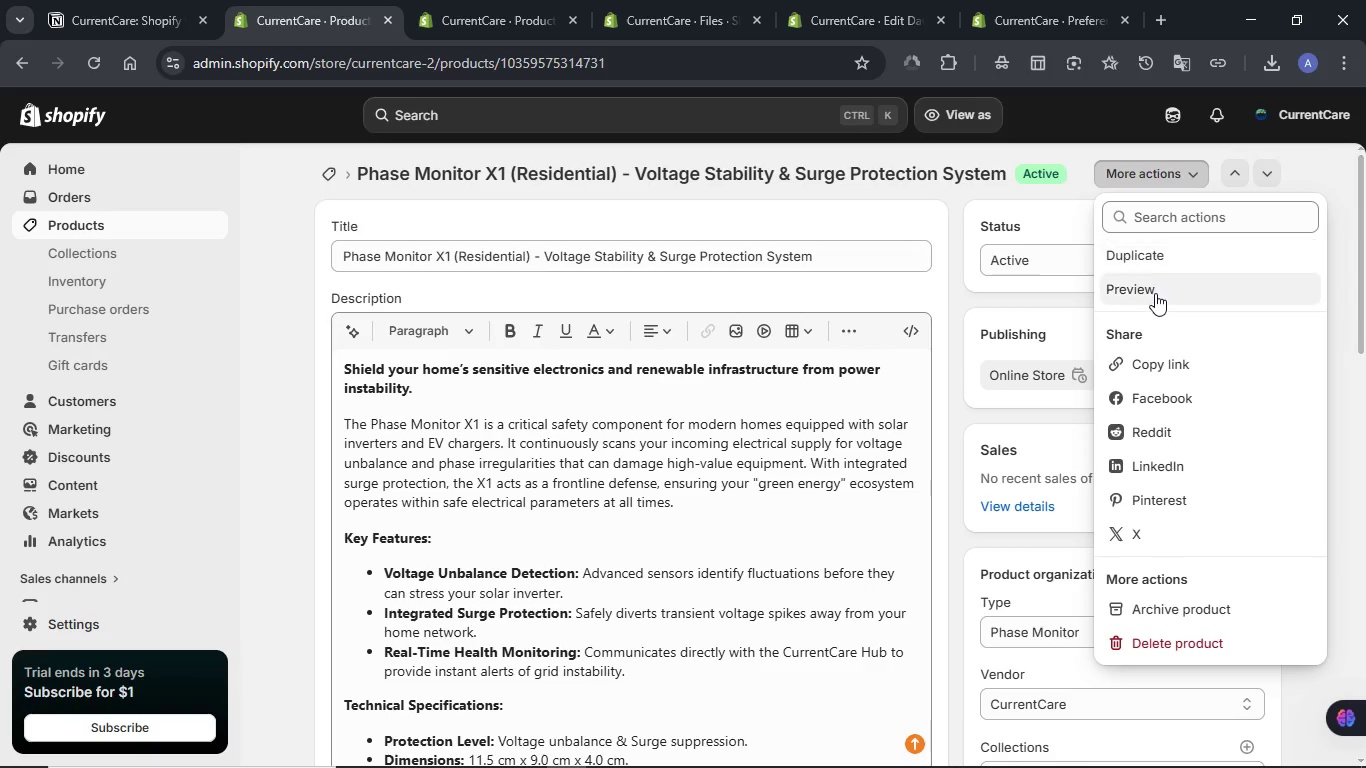 
left_click([1155, 293])
 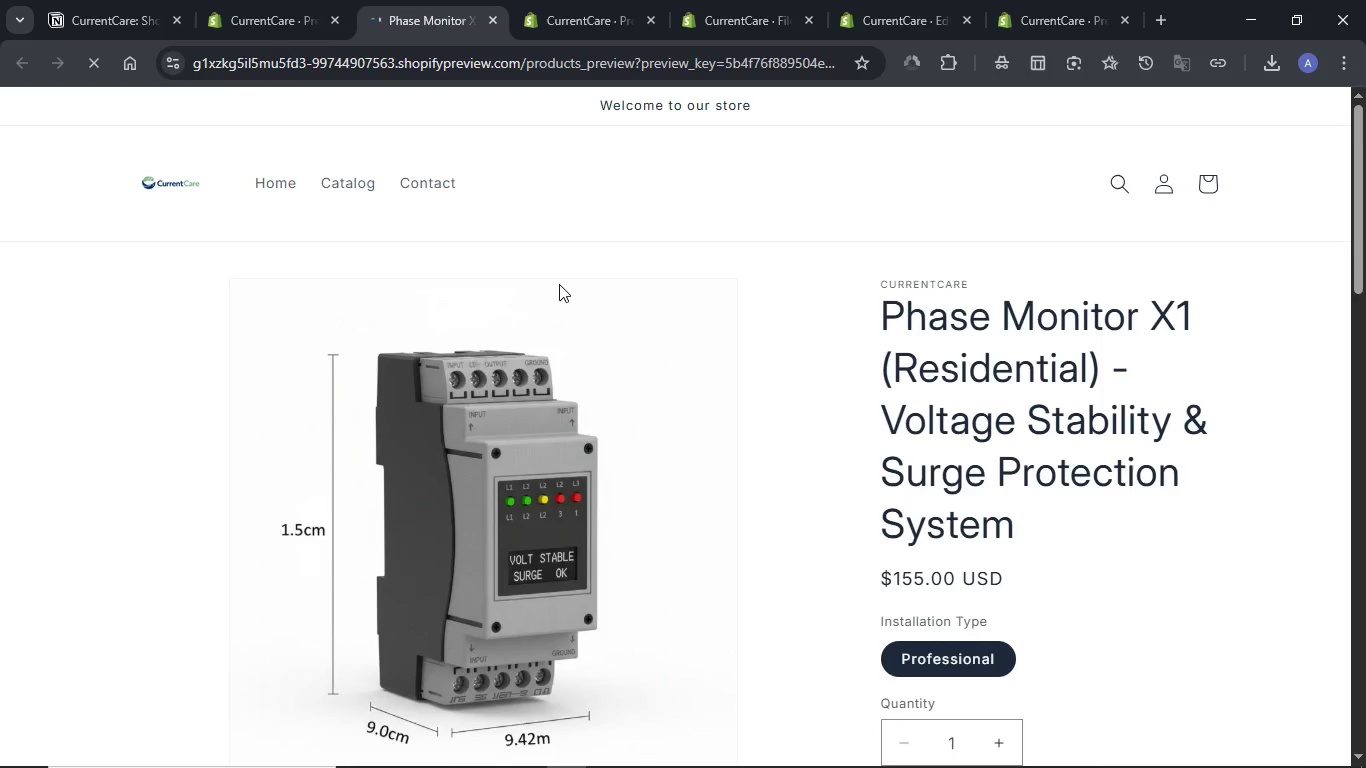 
wait(7.95)
 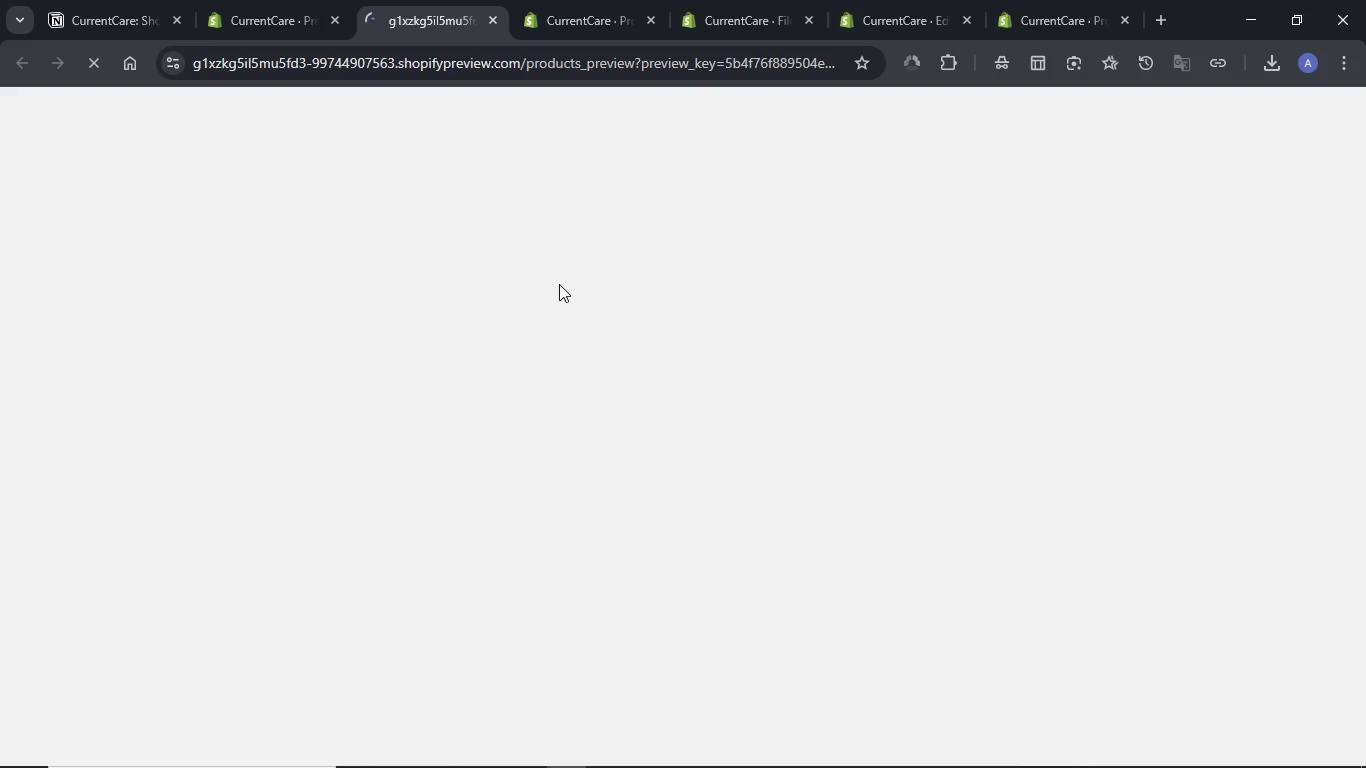 
scroll: coordinate [559, 284], scroll_direction: down, amount: 3.0
 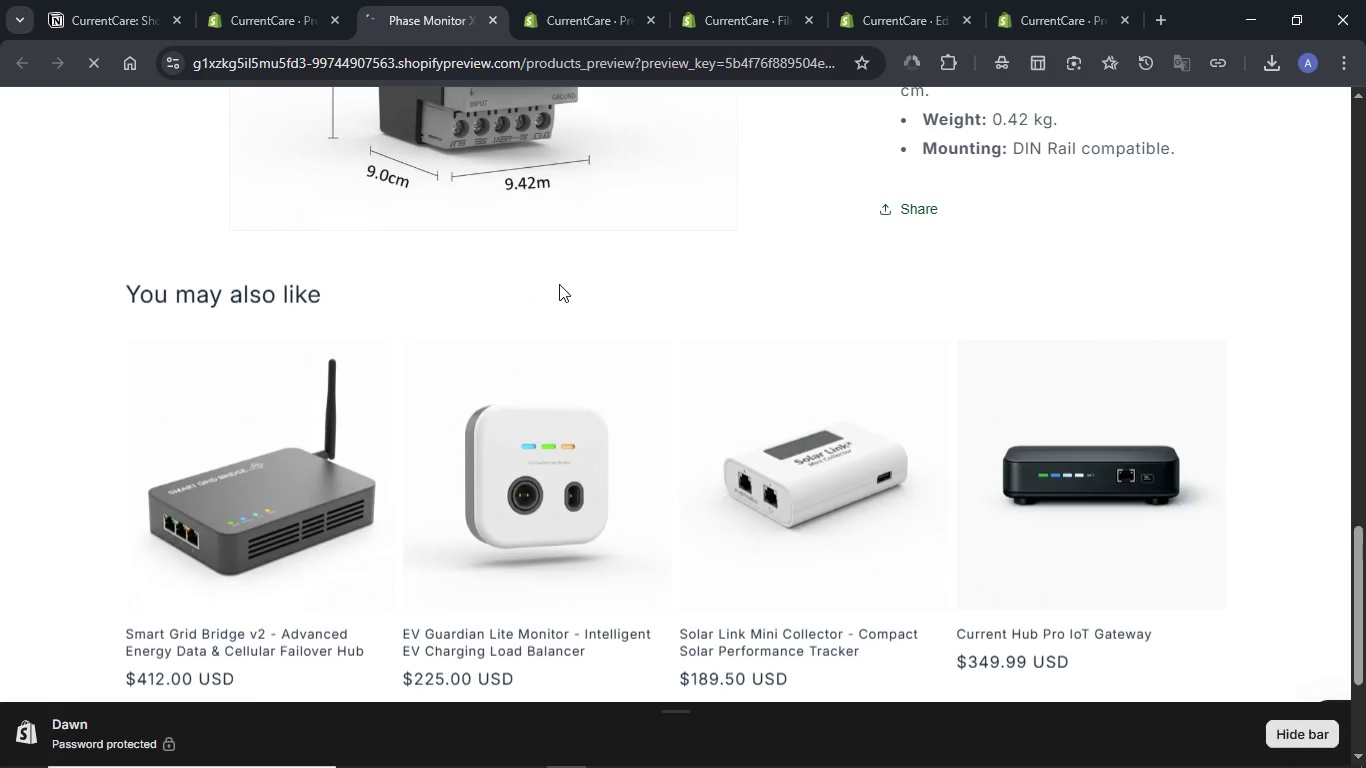 
scroll: coordinate [558, 284], scroll_direction: up, amount: 3.0
 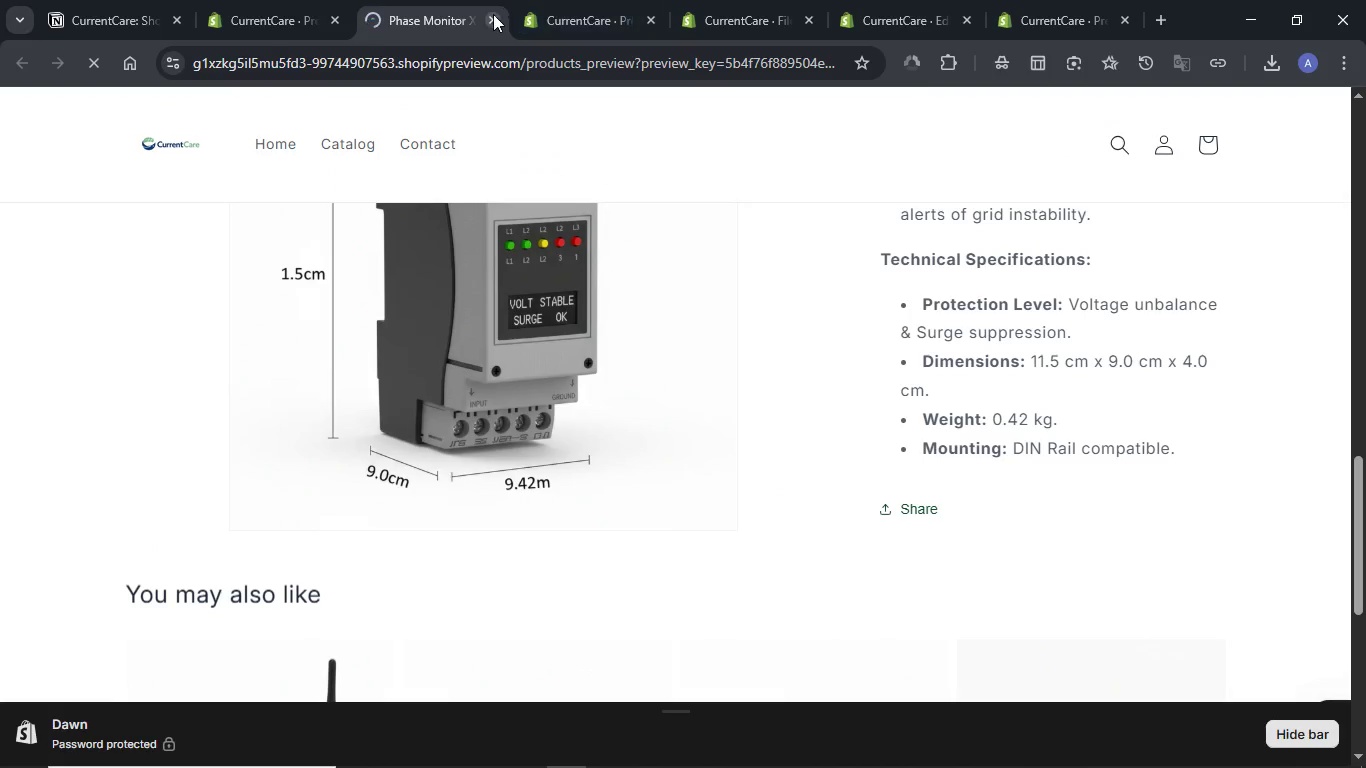 
left_click([493, 14])
 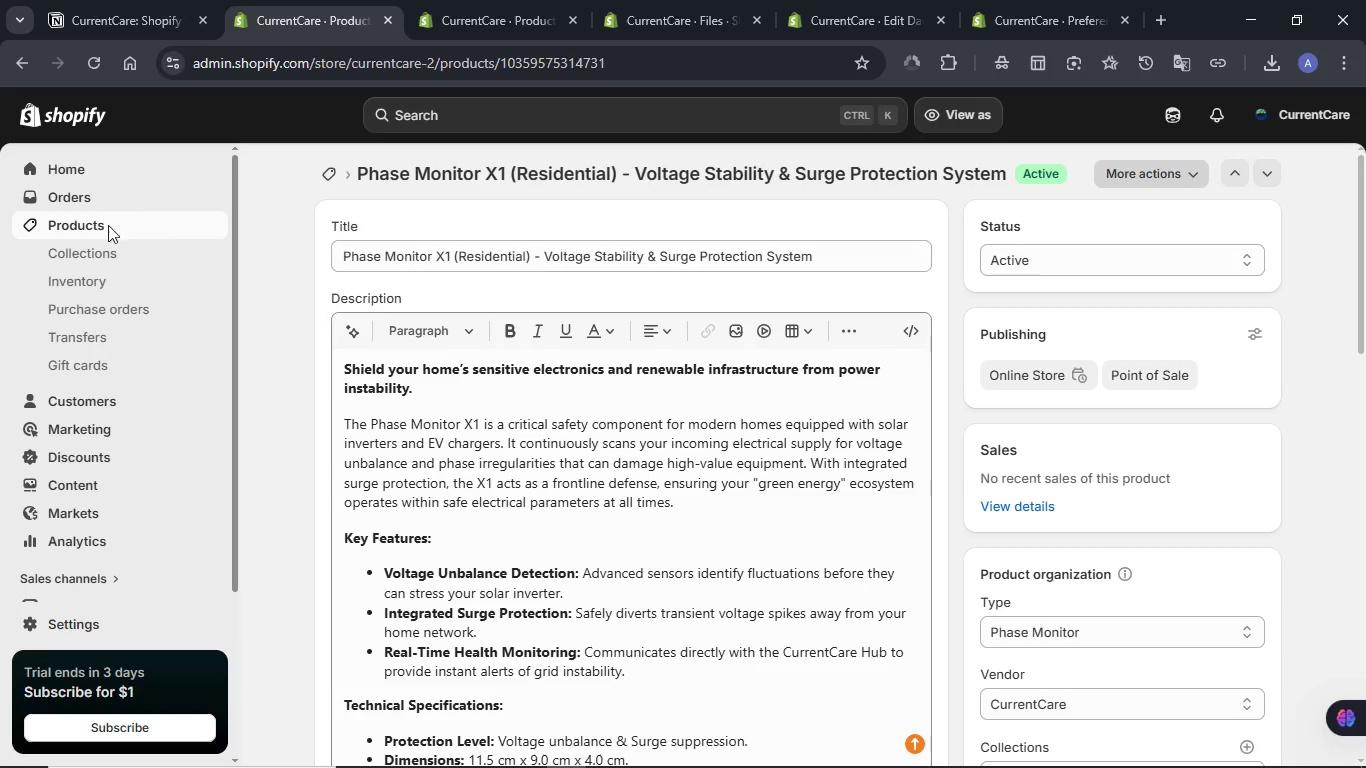 
left_click([97, 228])
 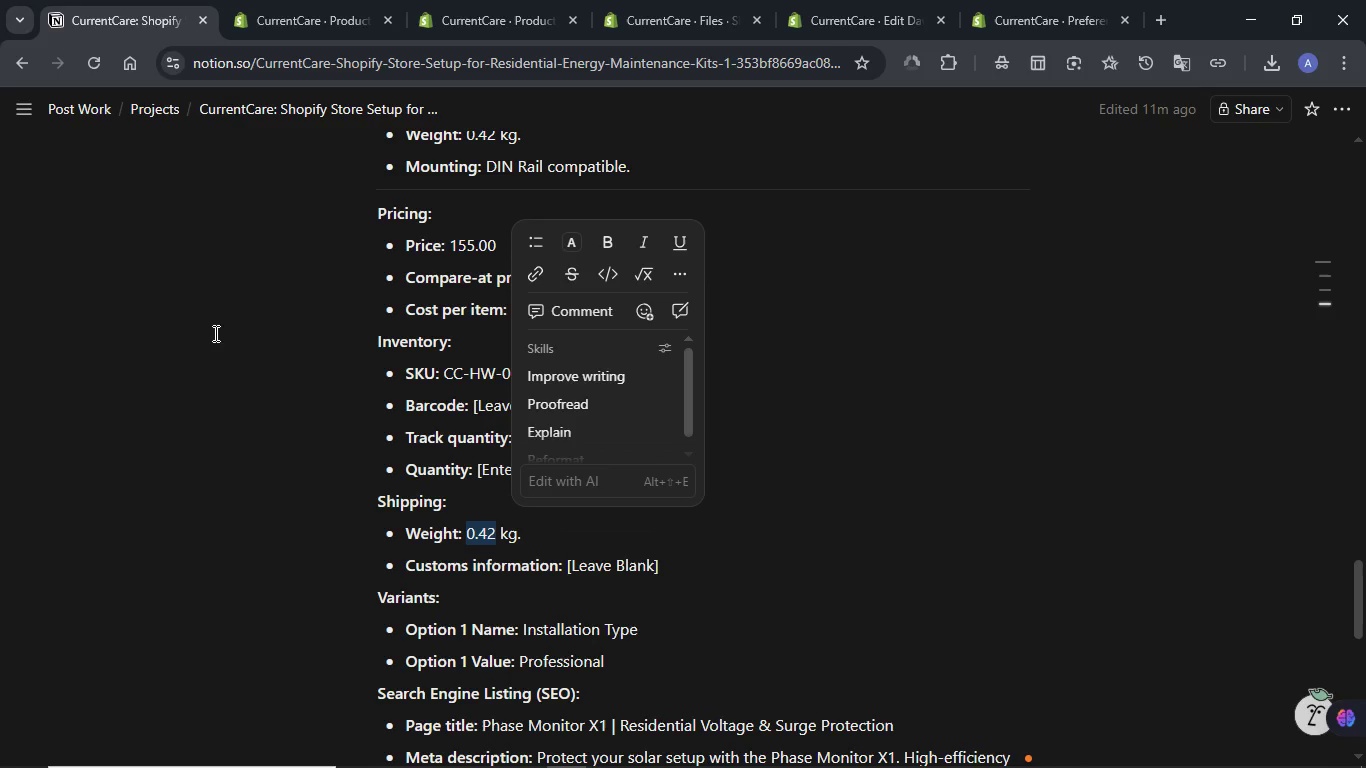 
scroll: coordinate [318, 350], scroll_direction: up, amount: 7.0
 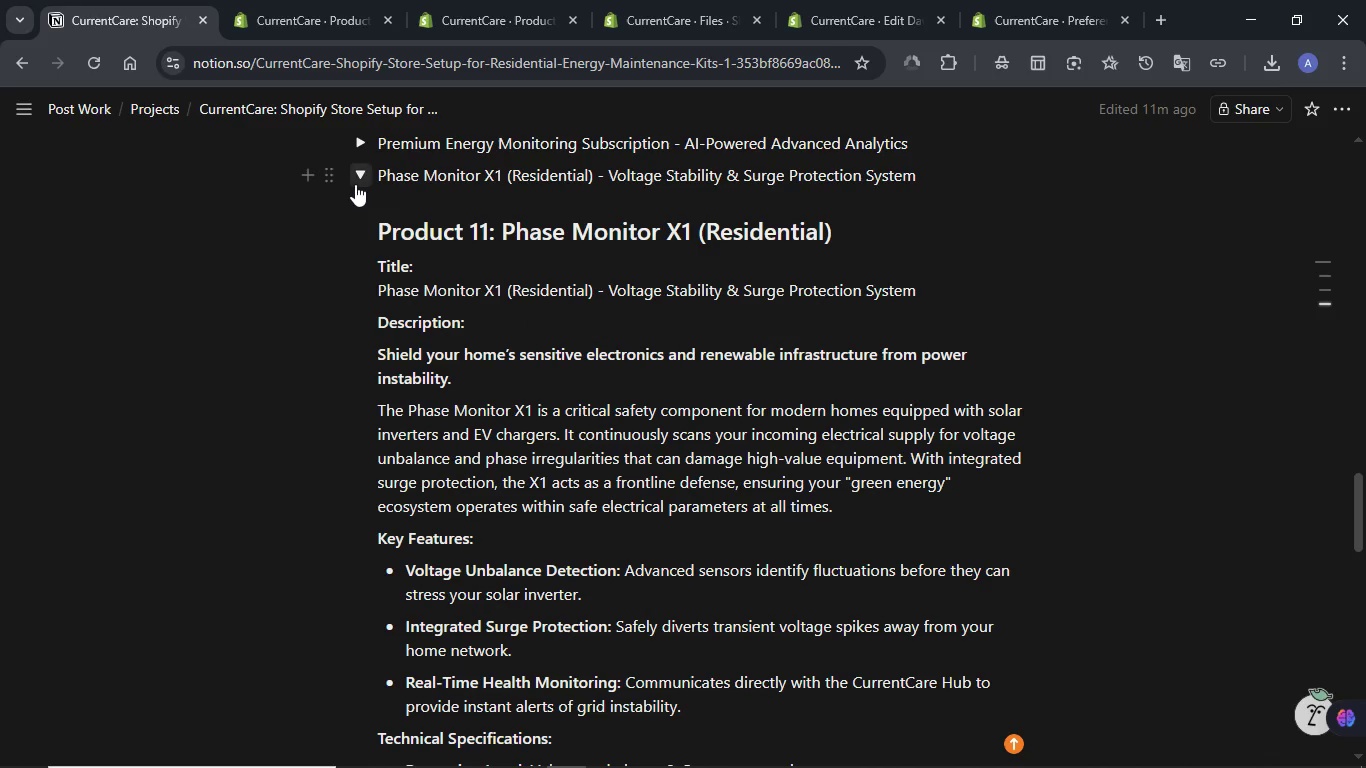 
left_click([355, 183])
 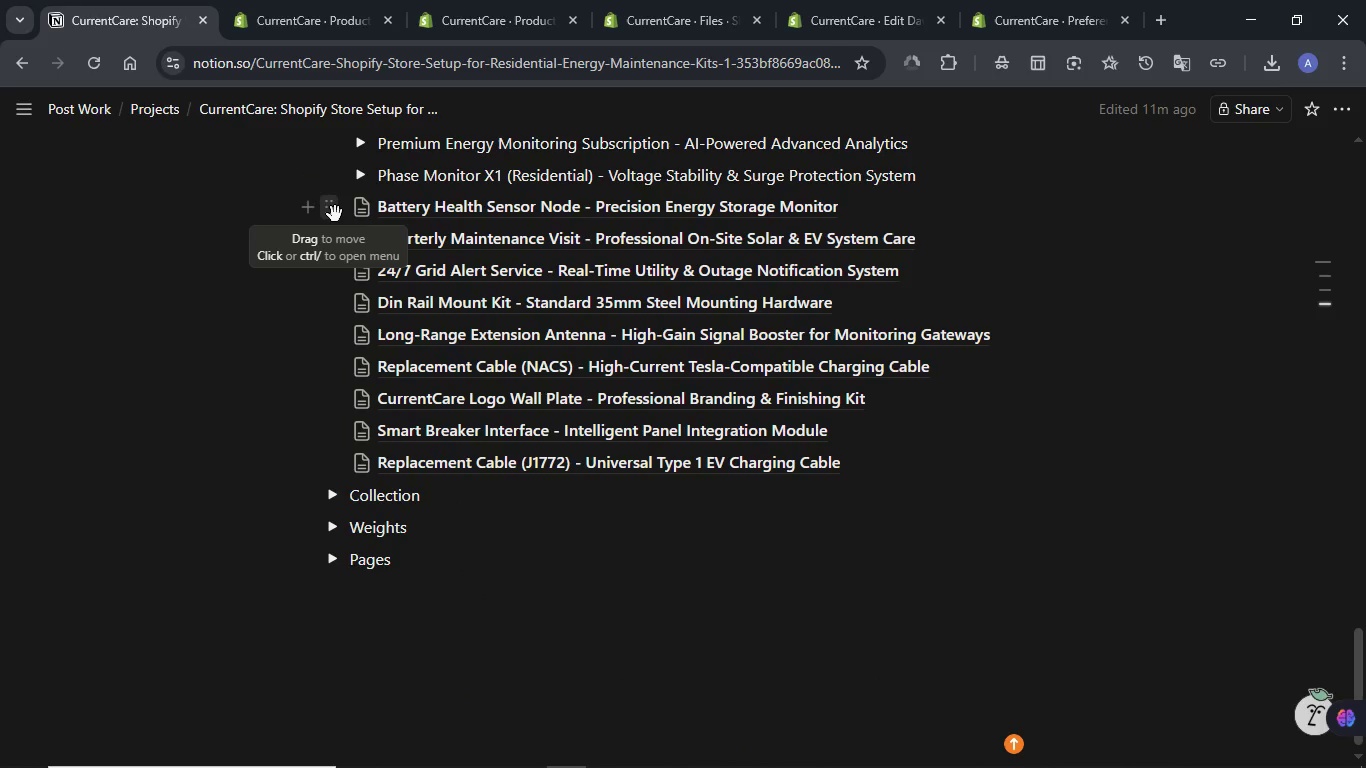 
left_click([335, 214])
 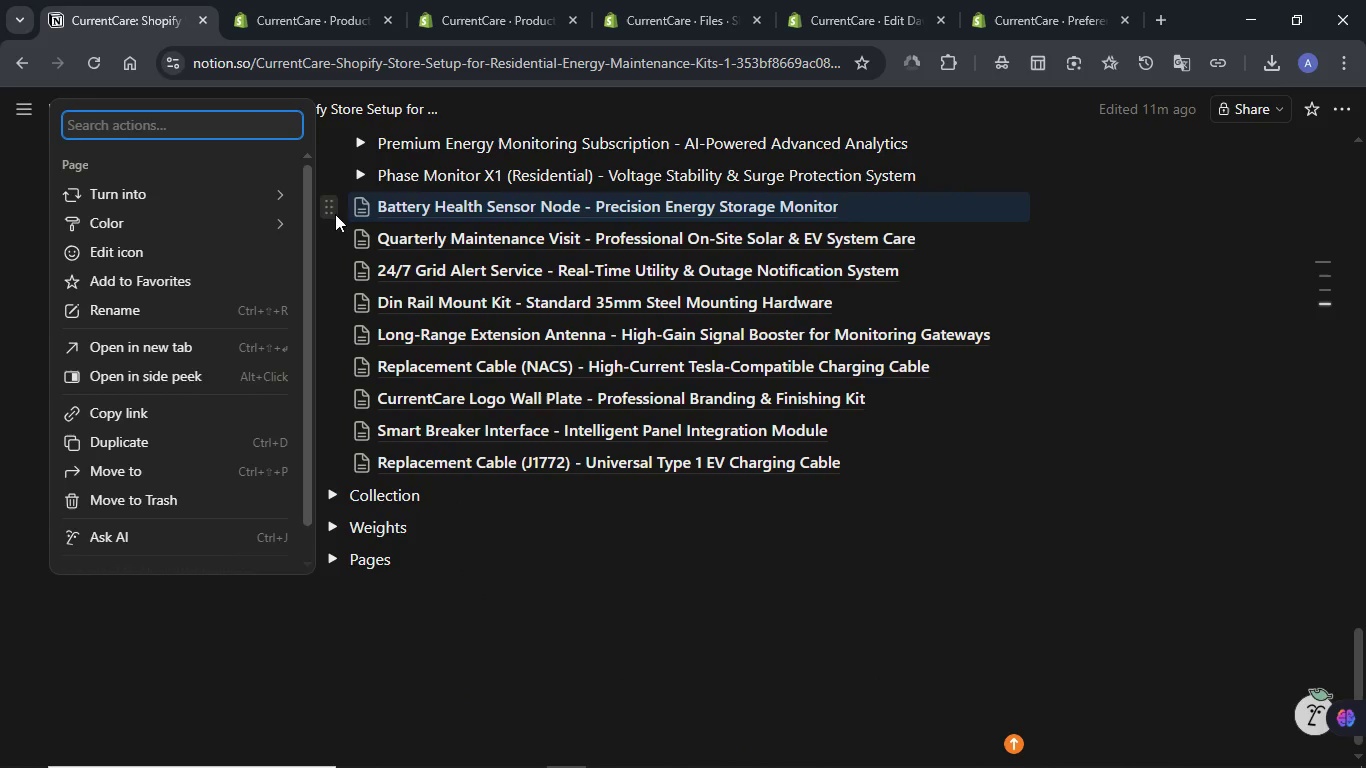 
mouse_move([316, 196])
 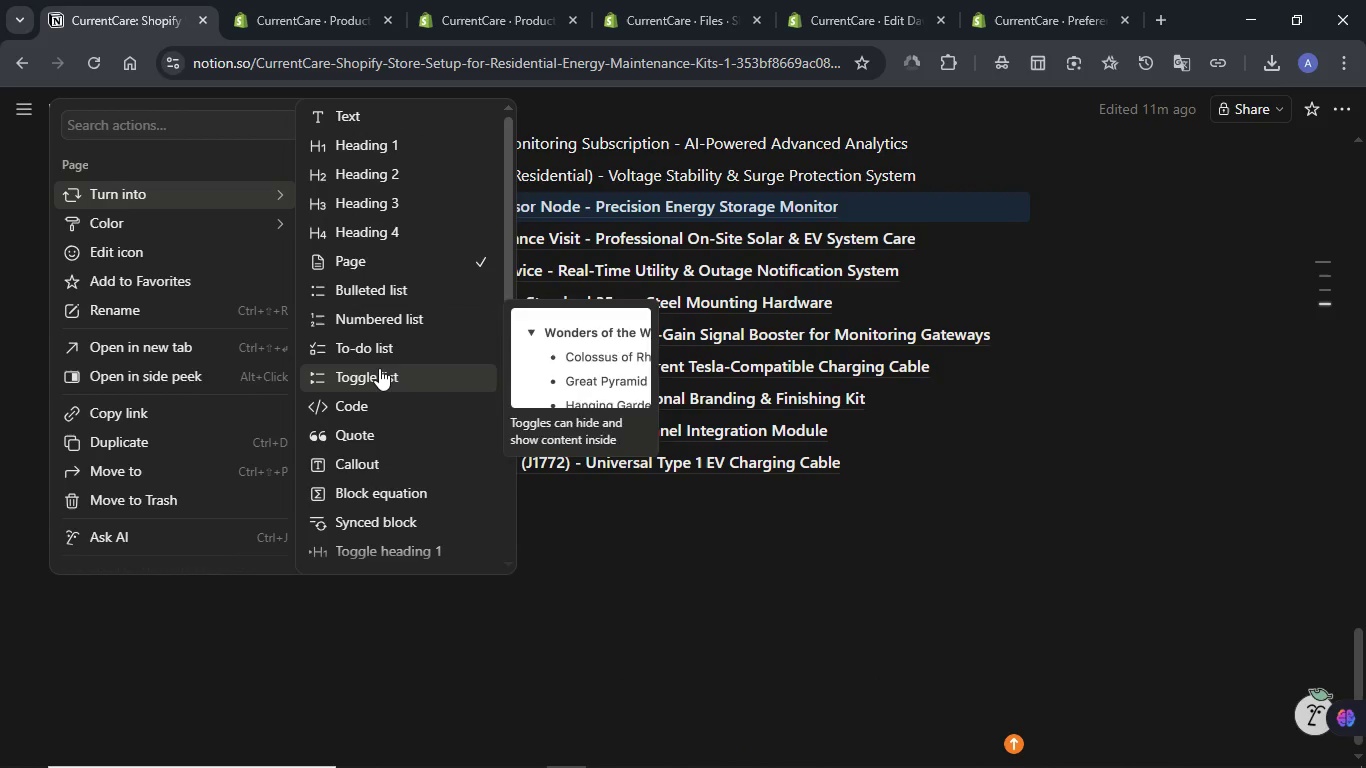 
left_click([379, 368])
 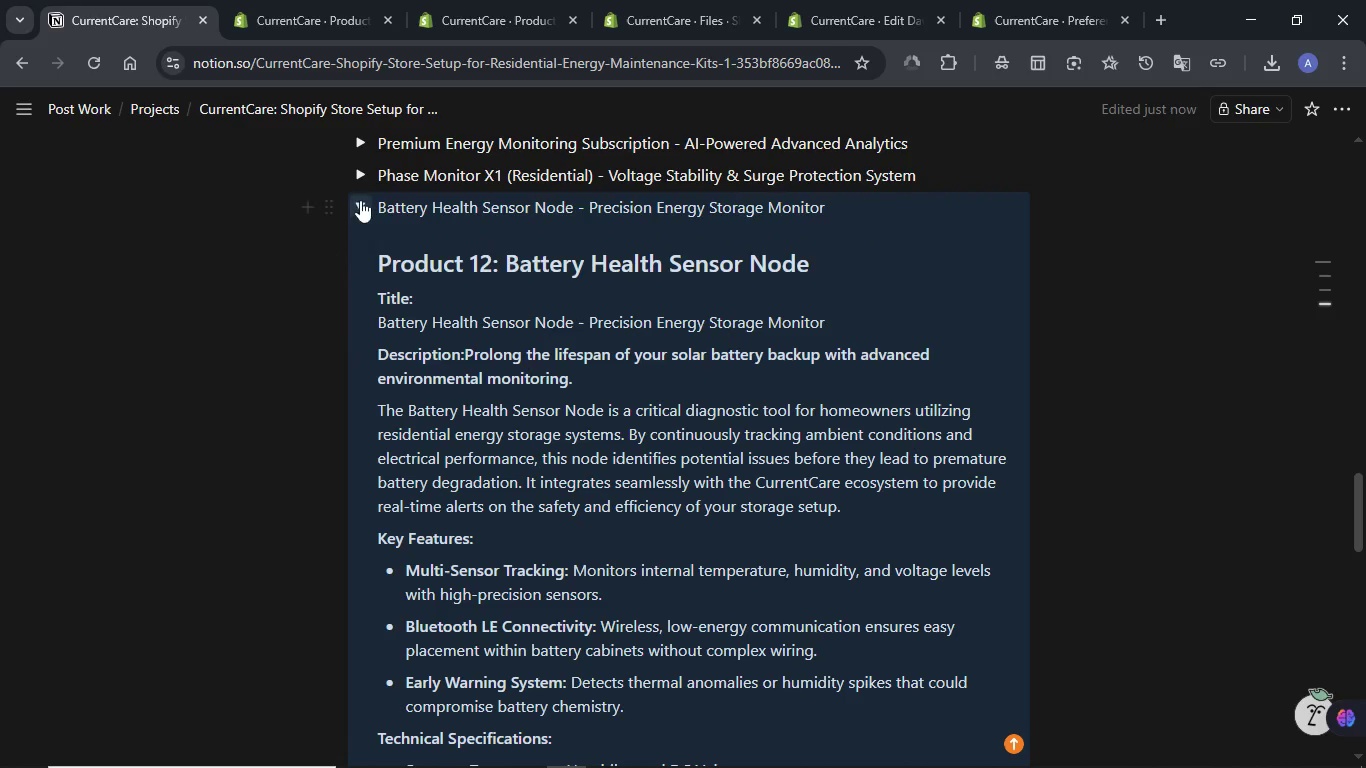 
wait(5.24)
 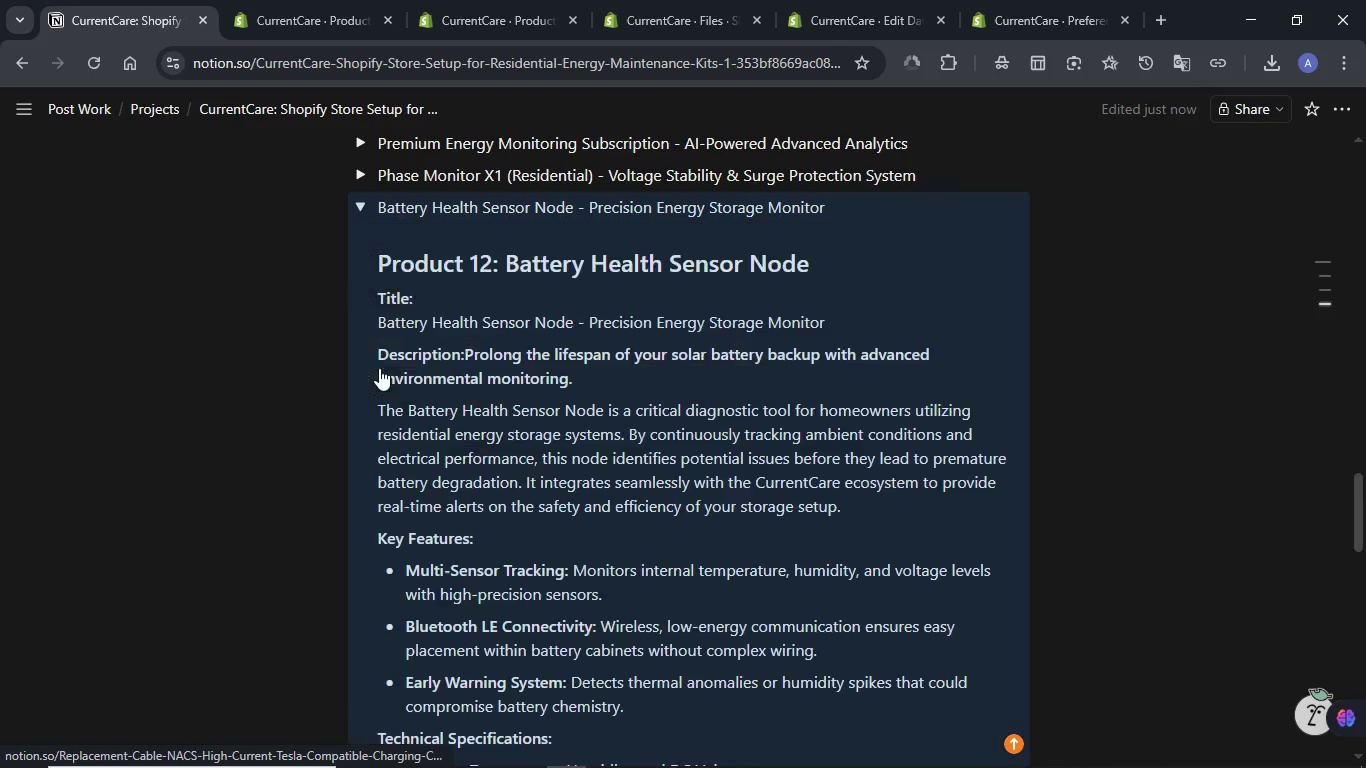 
left_click([359, 203])
 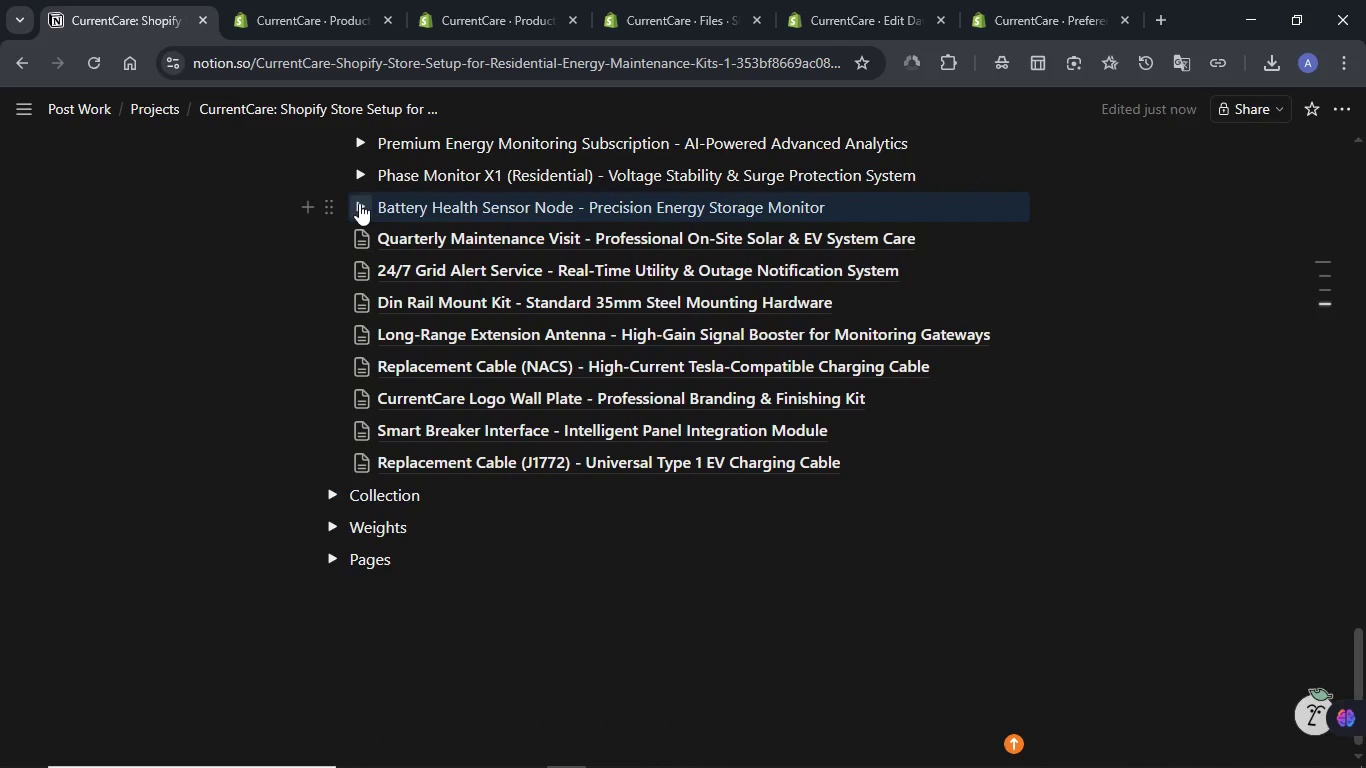 
left_click([359, 203])
 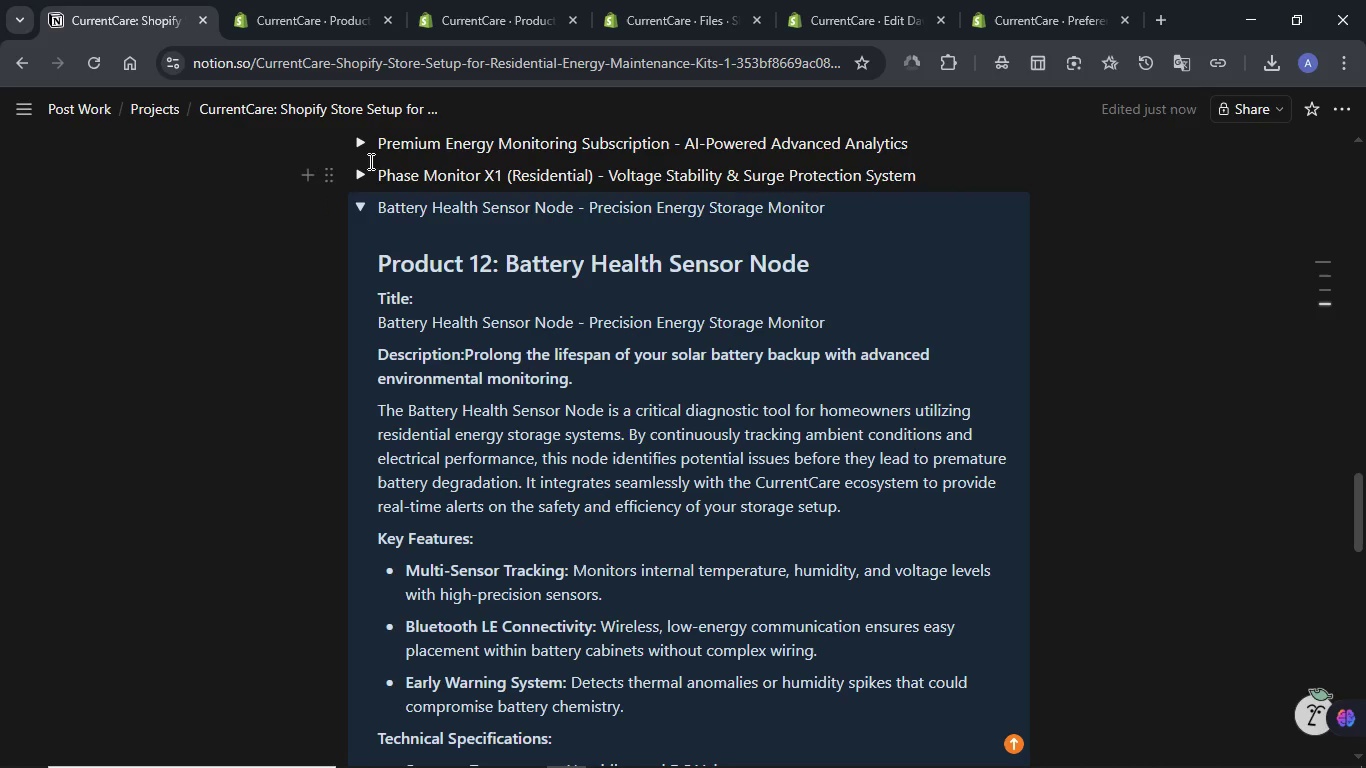 
wait(6.84)
 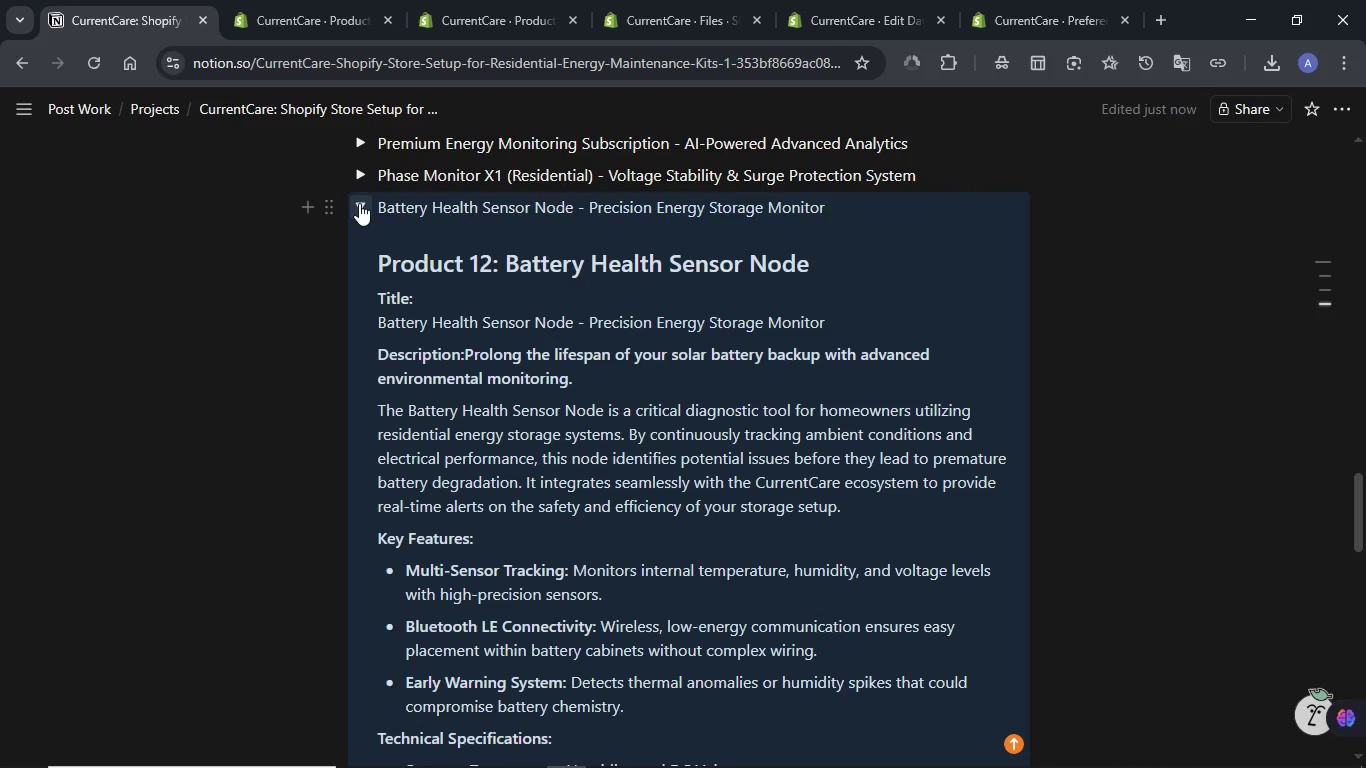 
left_click_drag(start_coordinate=[504, 261], to_coordinate=[813, 273])
 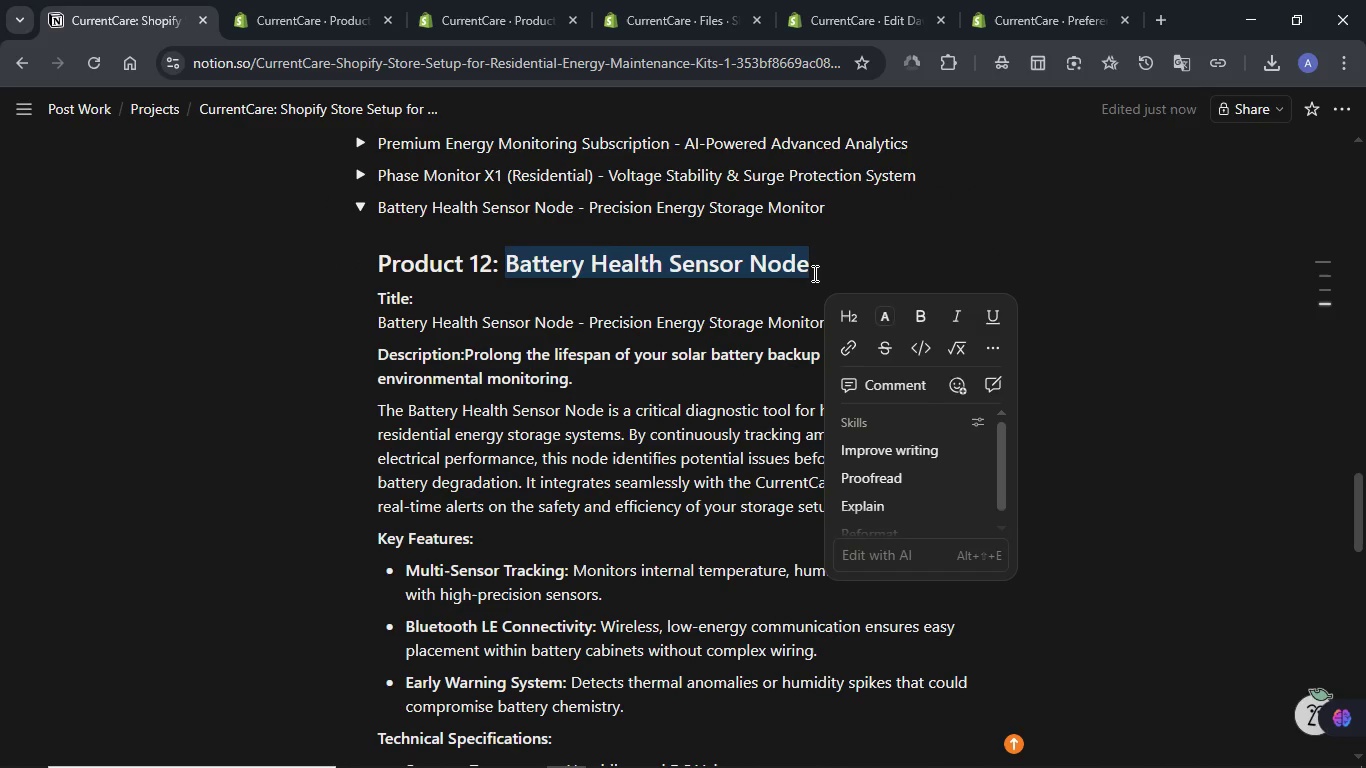 
key(Control+C)
 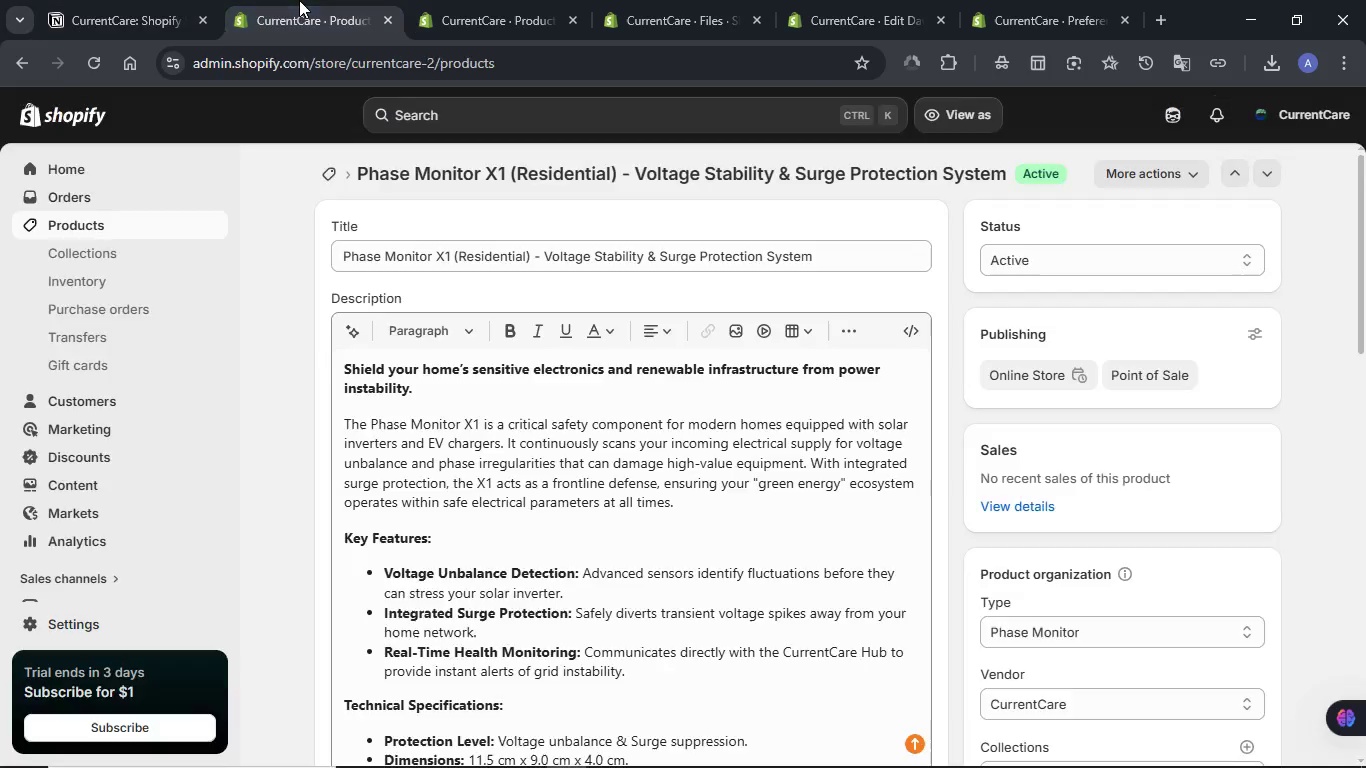 
left_click([299, 0])
 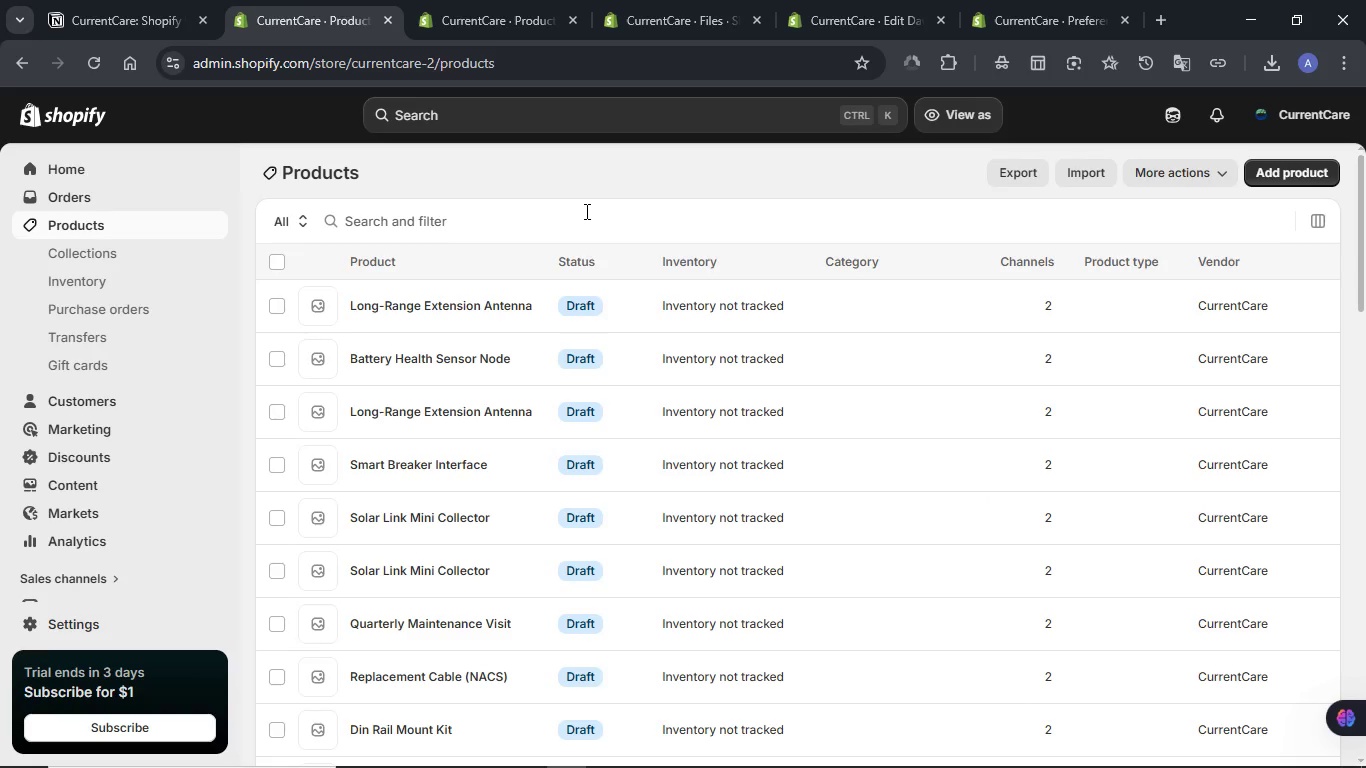 
key(Control+F)
 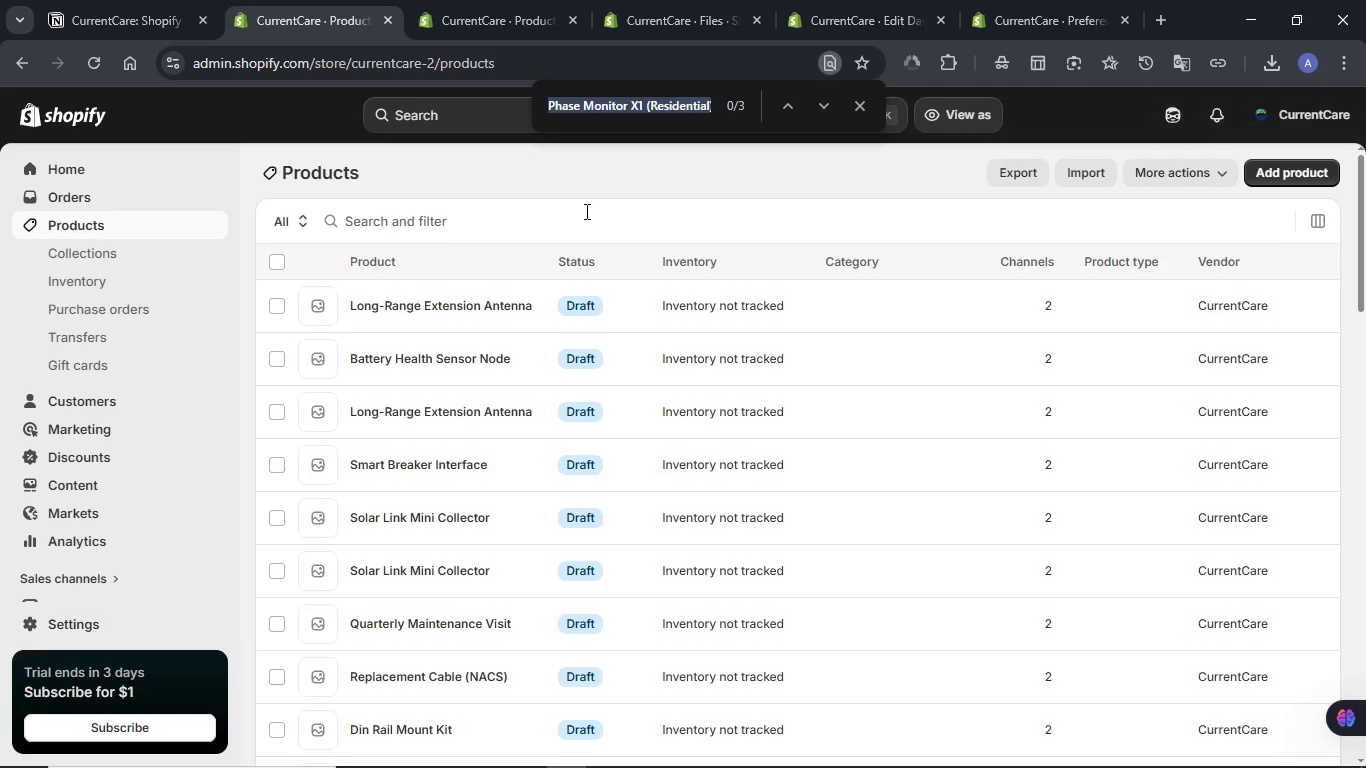 
key(Control+V)
 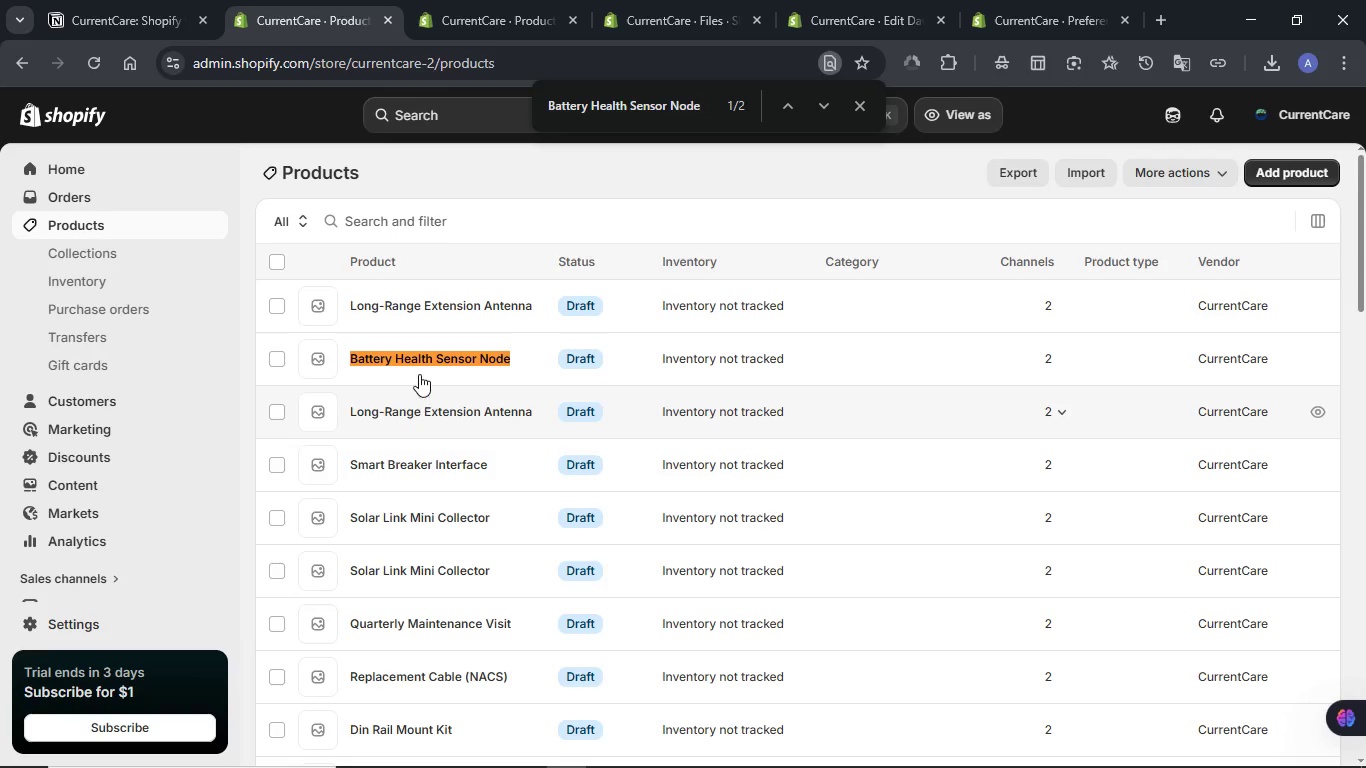 
right_click([420, 358])
 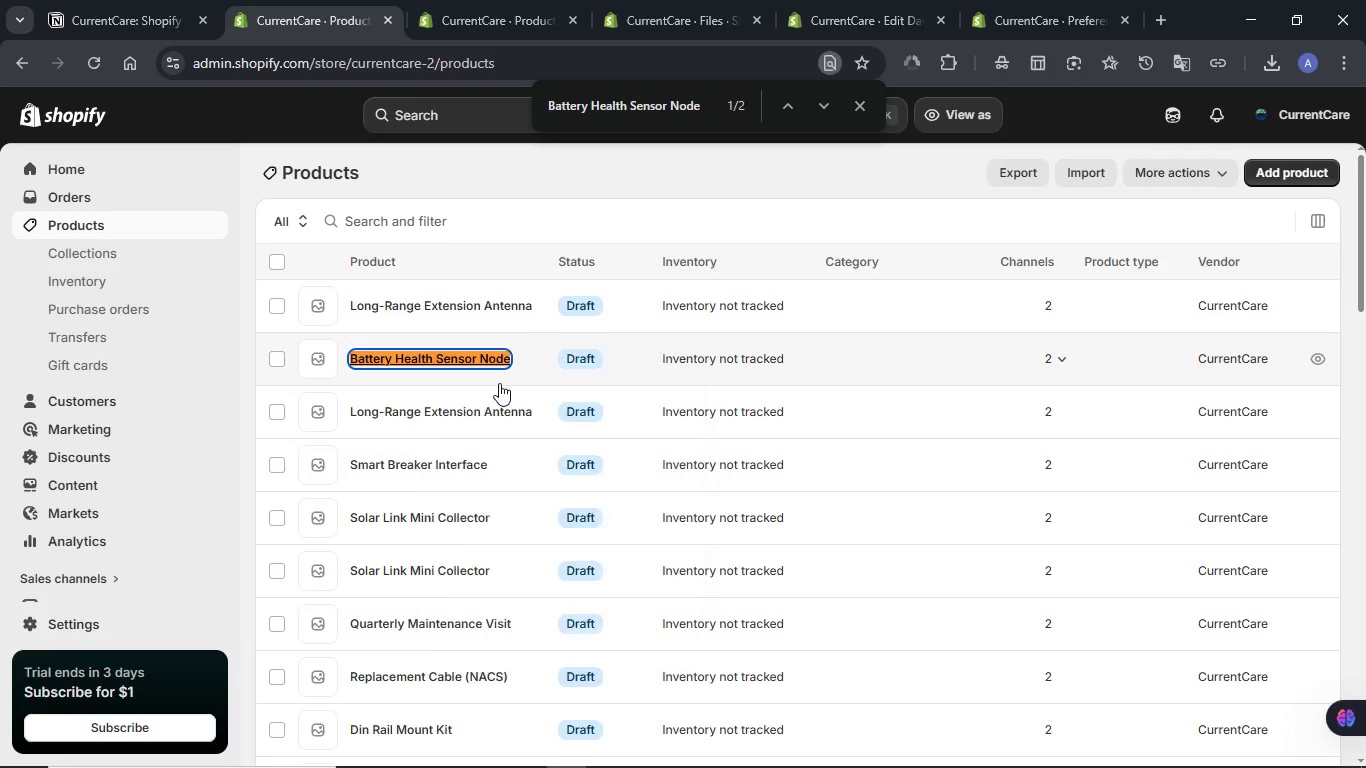 
left_click([499, 383])
 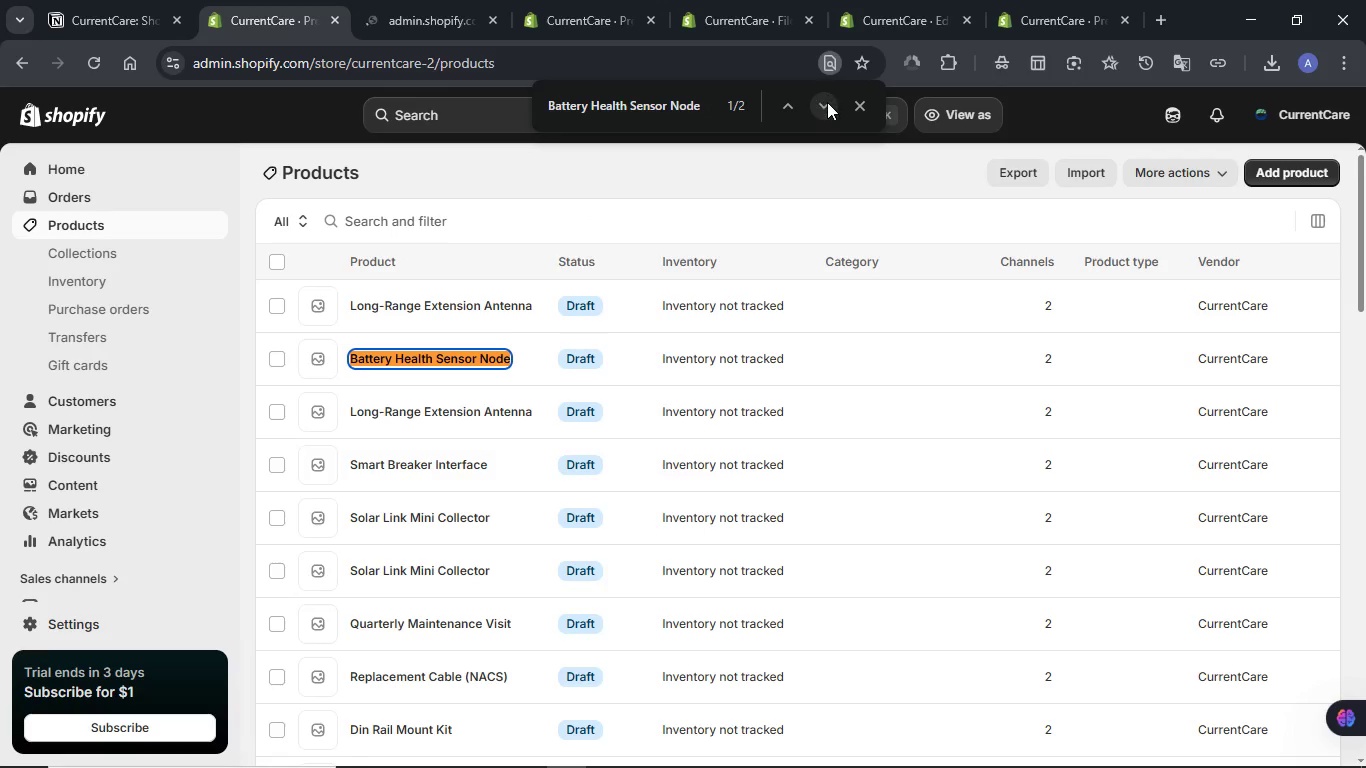 
left_click([827, 102])
 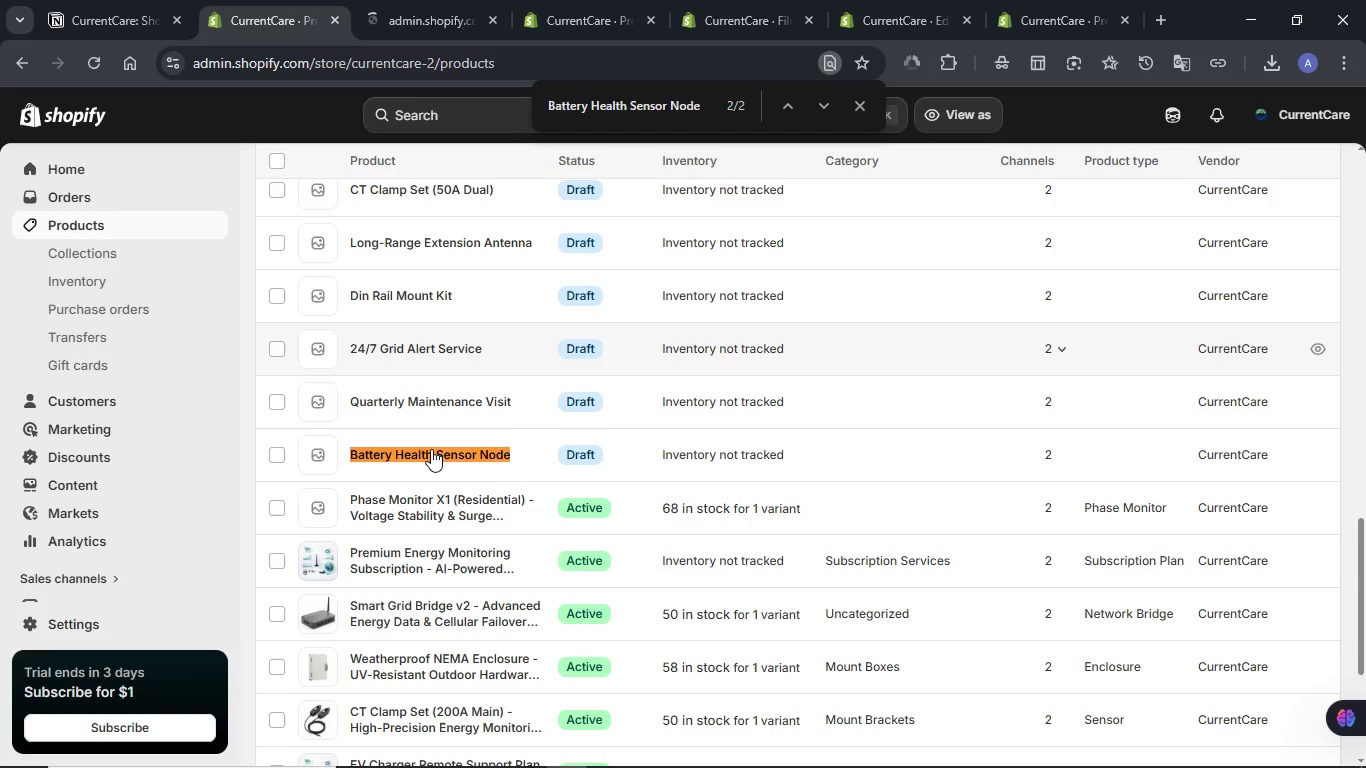 
left_click([431, 449])
 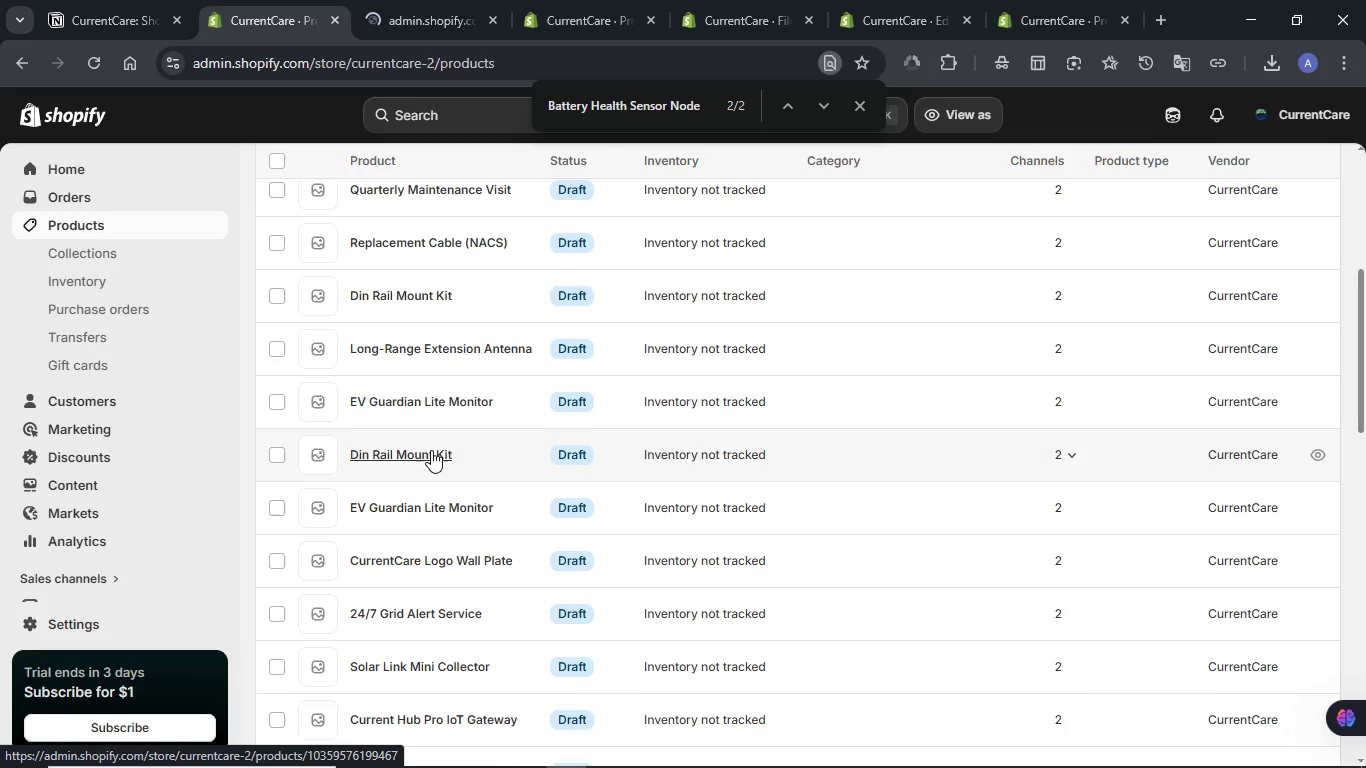 
wait(8.45)
 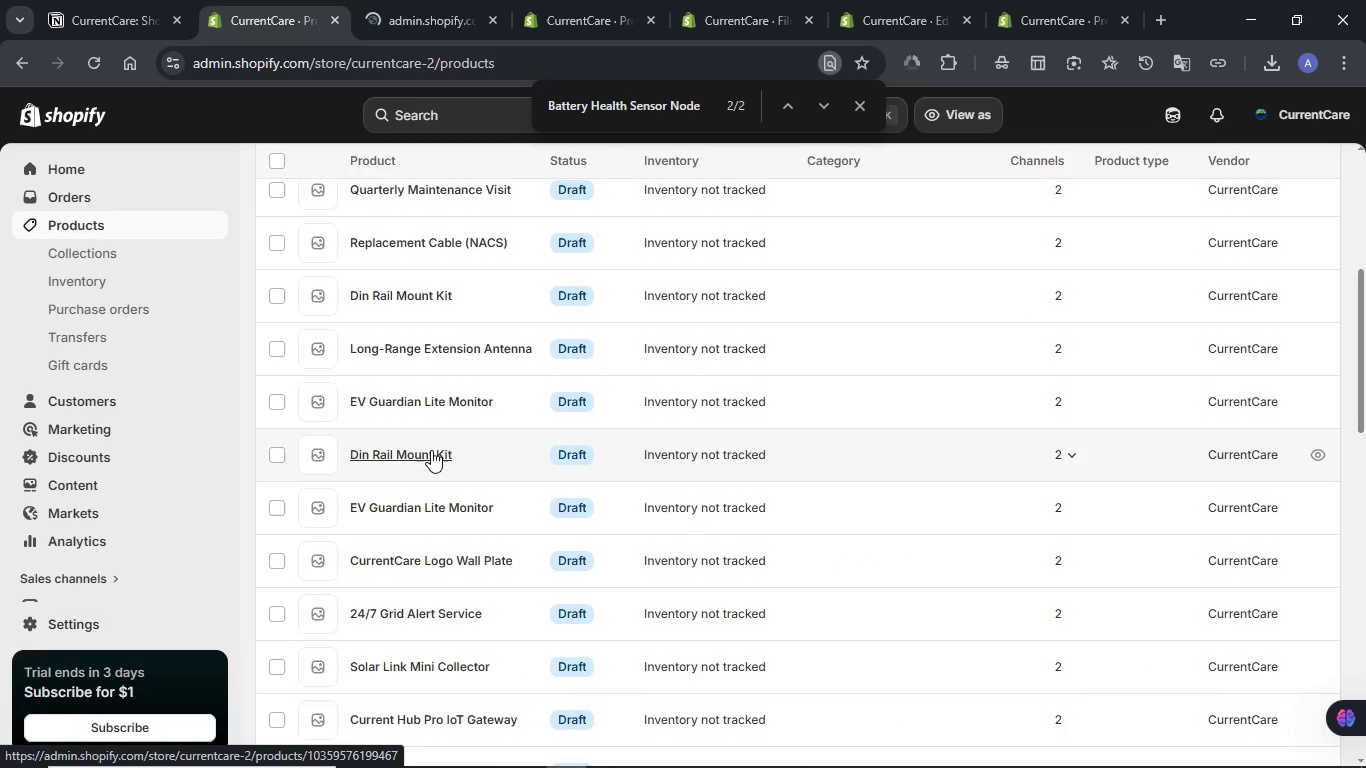 
left_click([107, 0])
 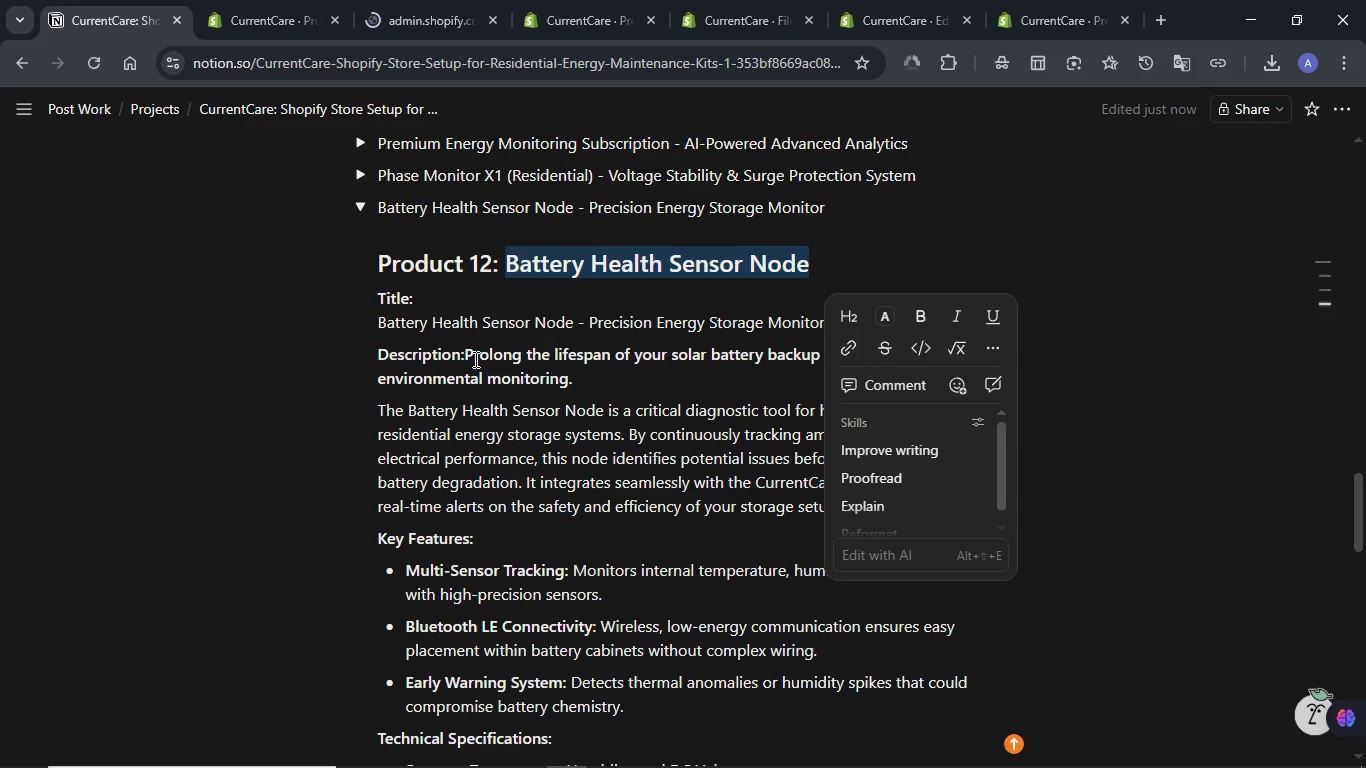 
left_click([466, 355])
 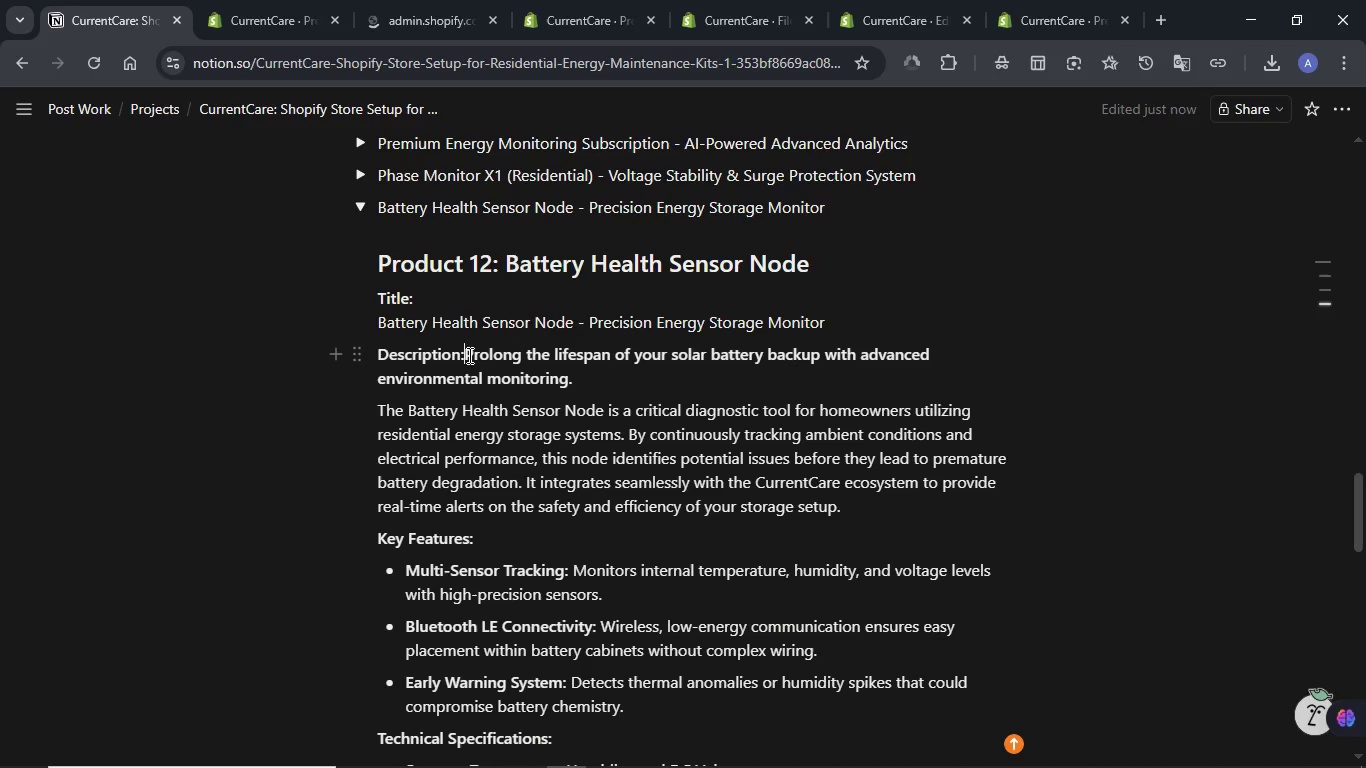 
key(Enter)
 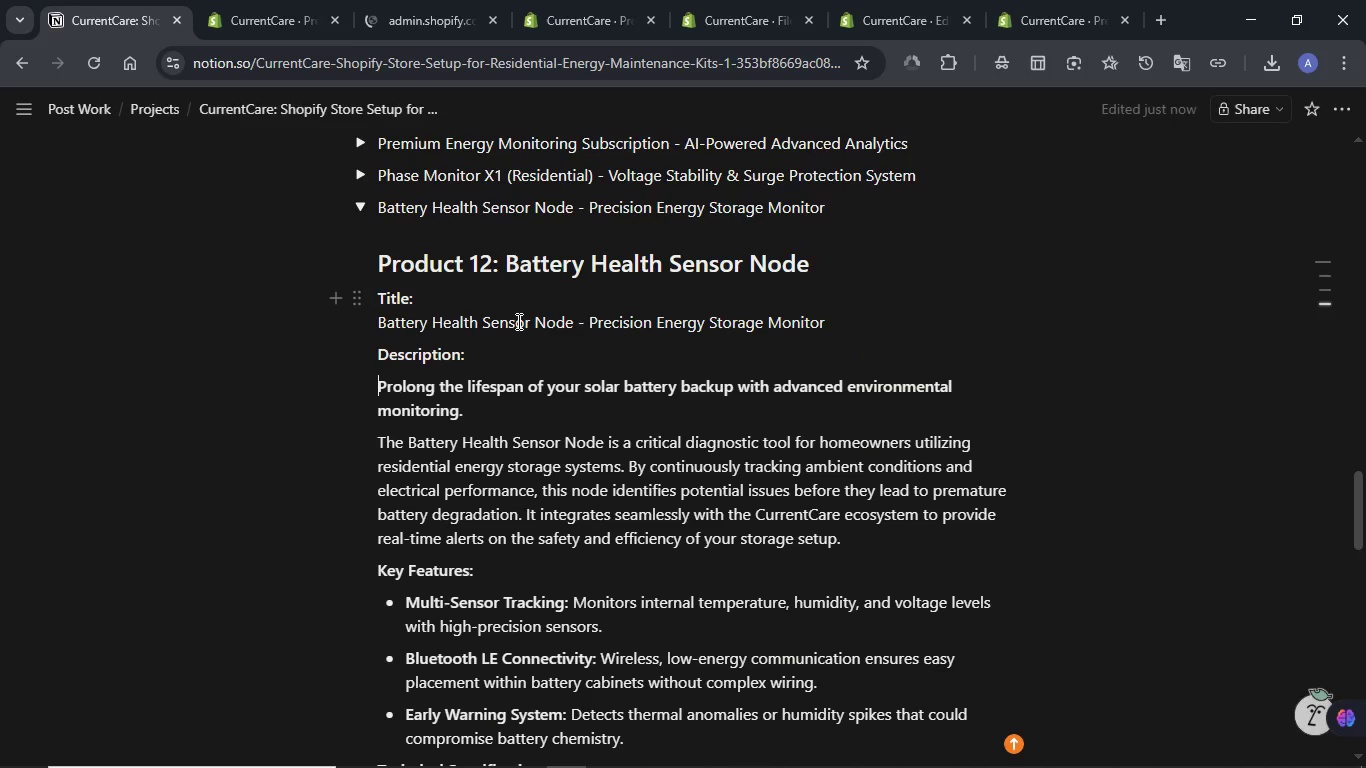 
double_click([517, 321])
 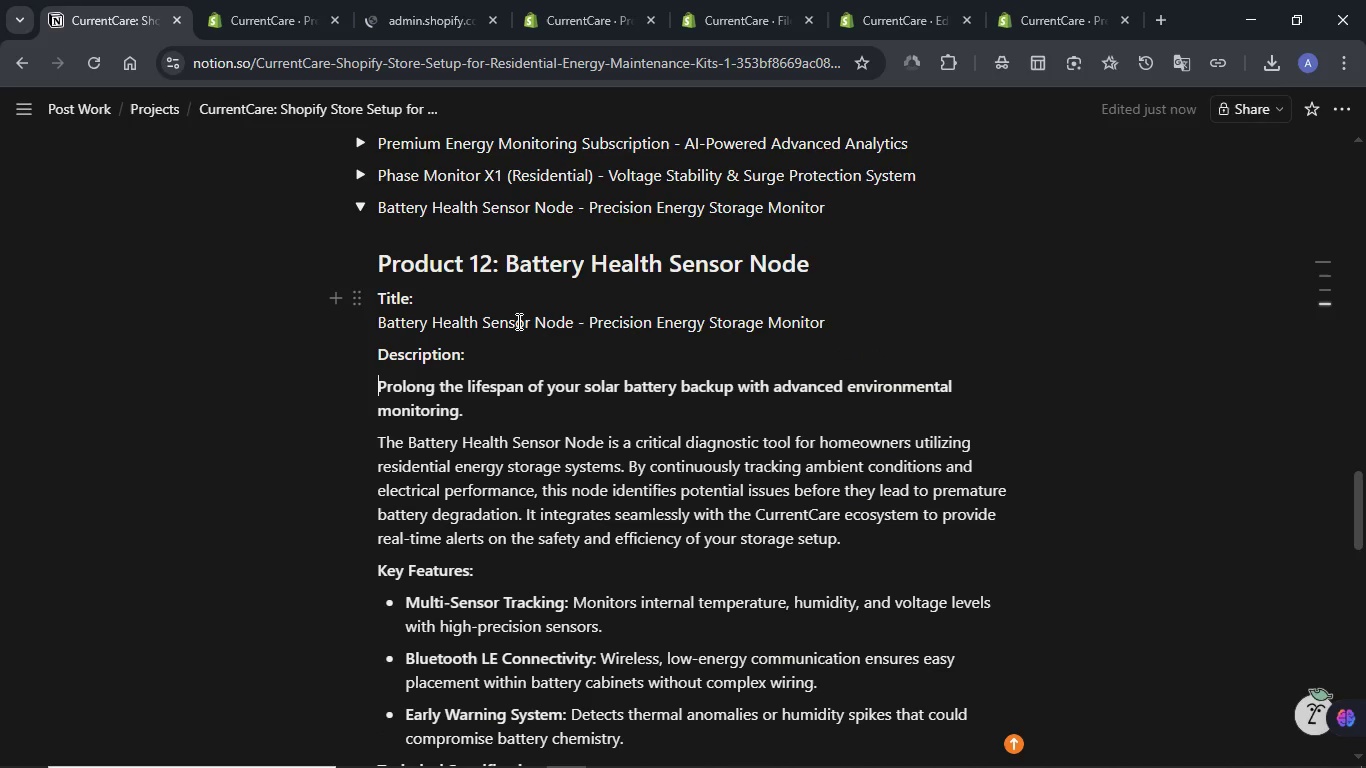 
triple_click([517, 321])
 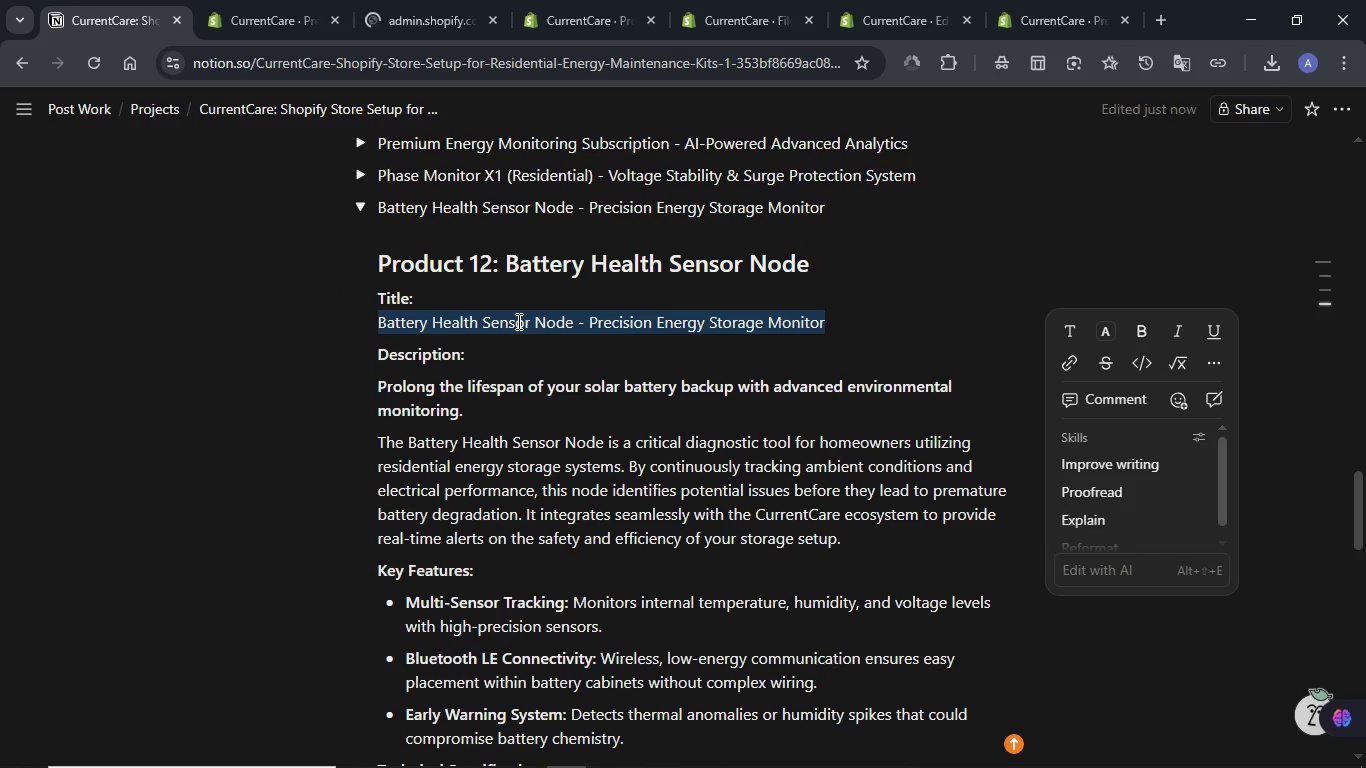 
hold_key(key=ControlLeft, duration=0.94)
 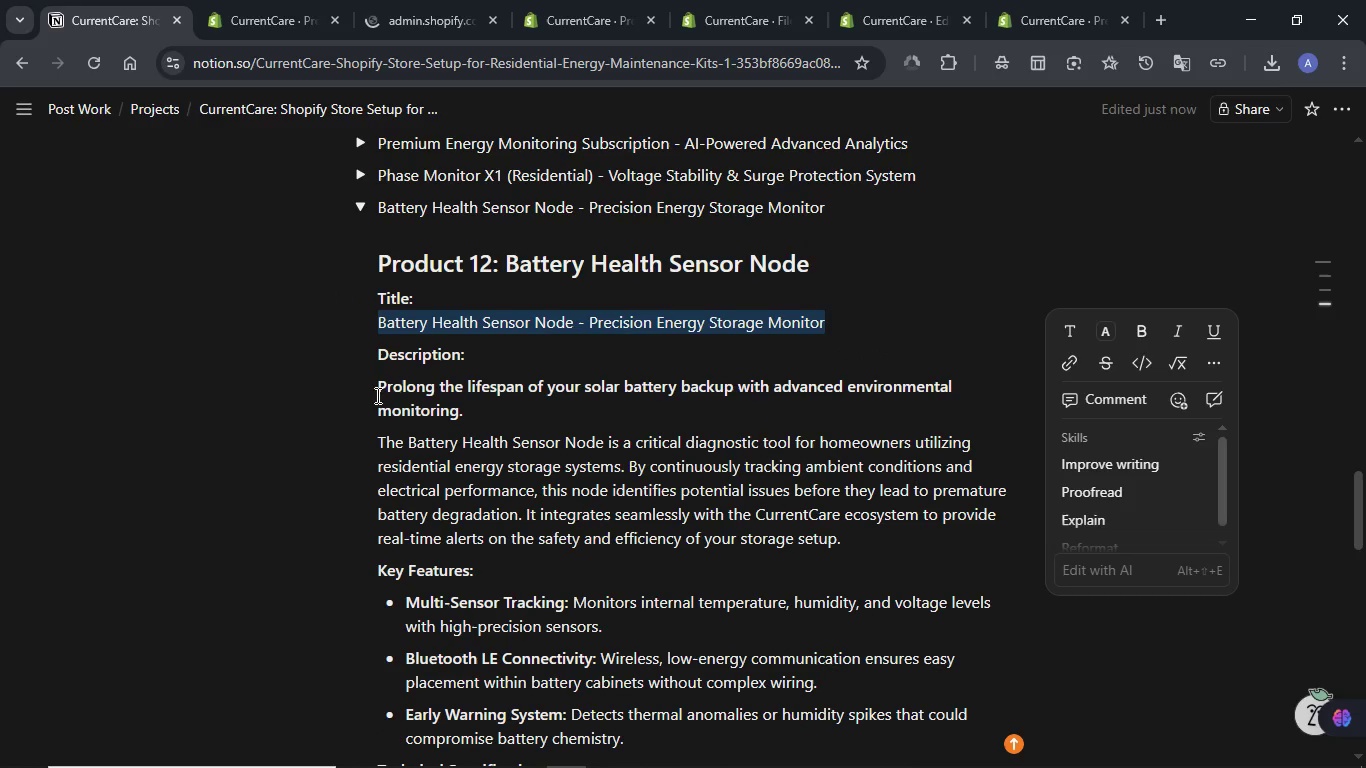 
hold_key(key=C, duration=0.31)
 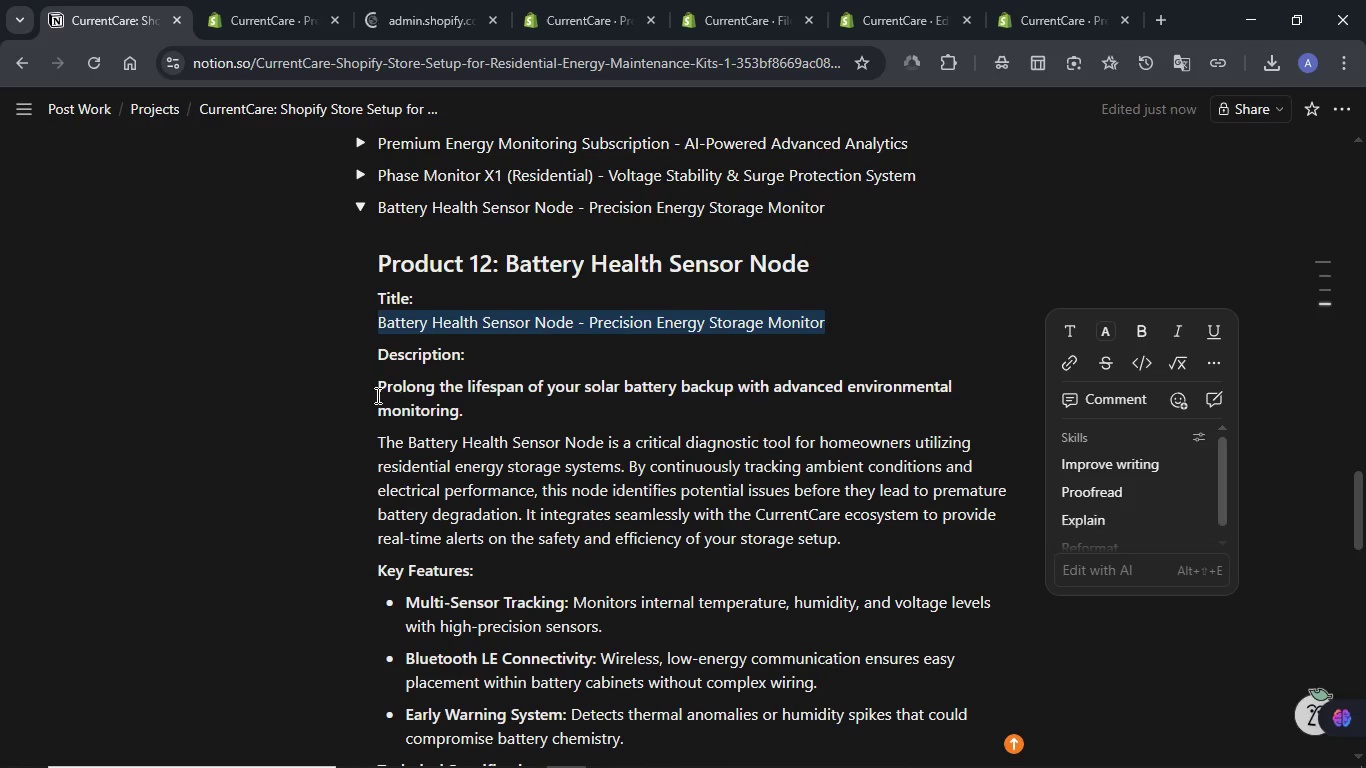 
left_click([376, 395])
 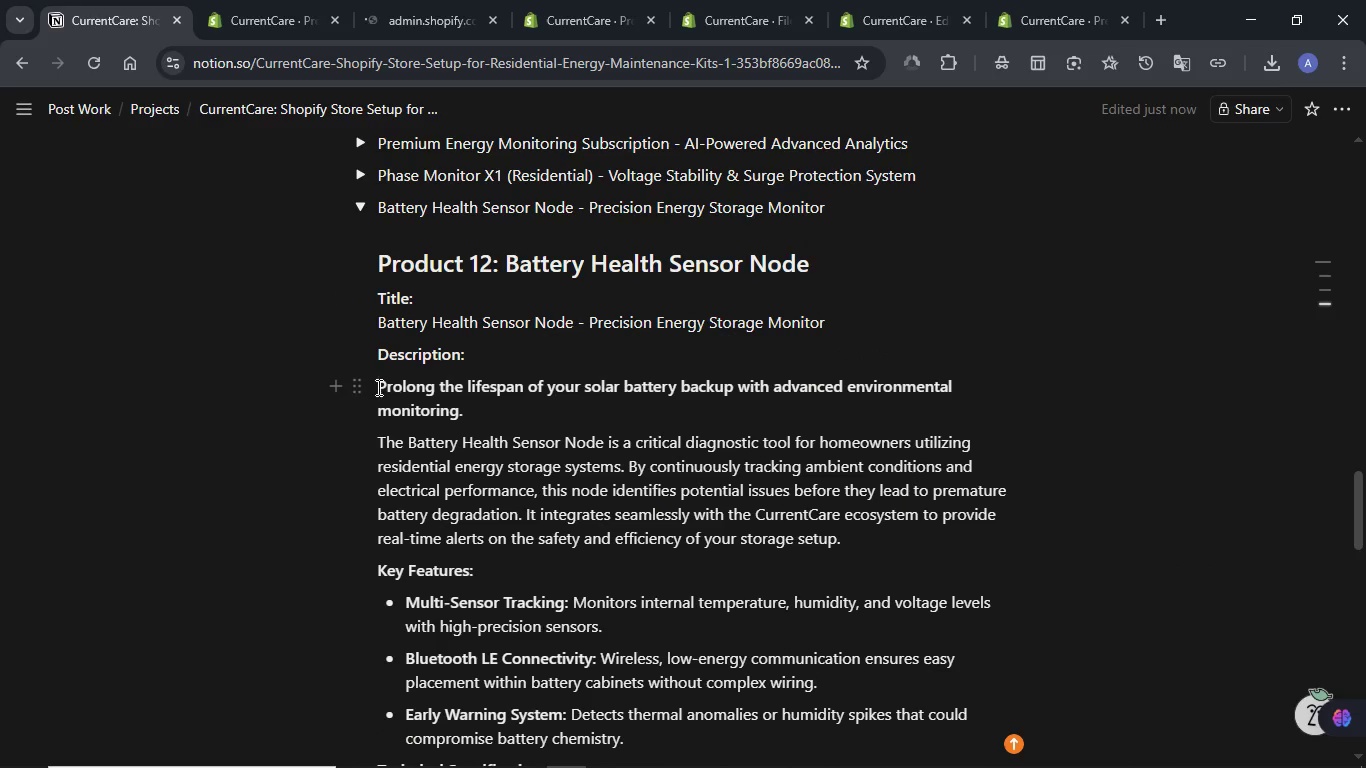 
left_click_drag(start_coordinate=[377, 387], to_coordinate=[587, 597])
 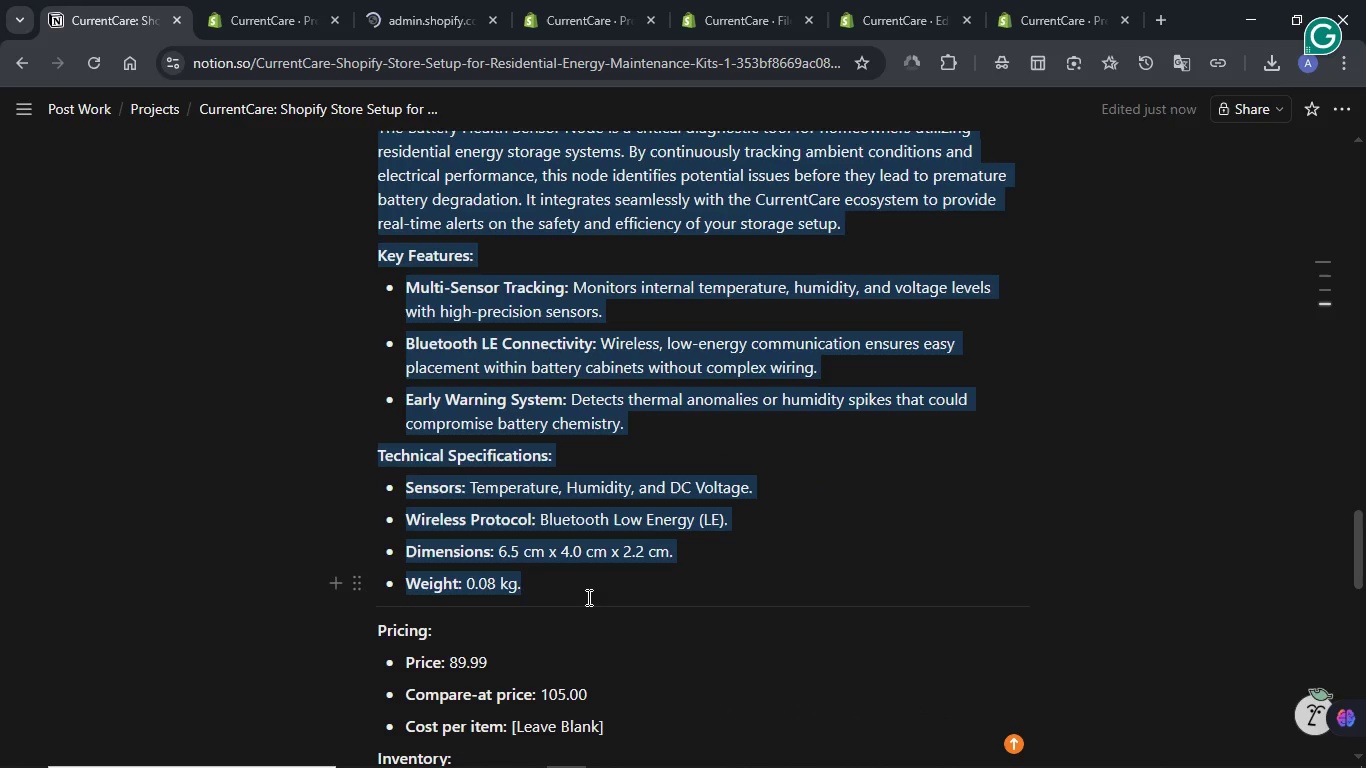 
key(Control+C)
 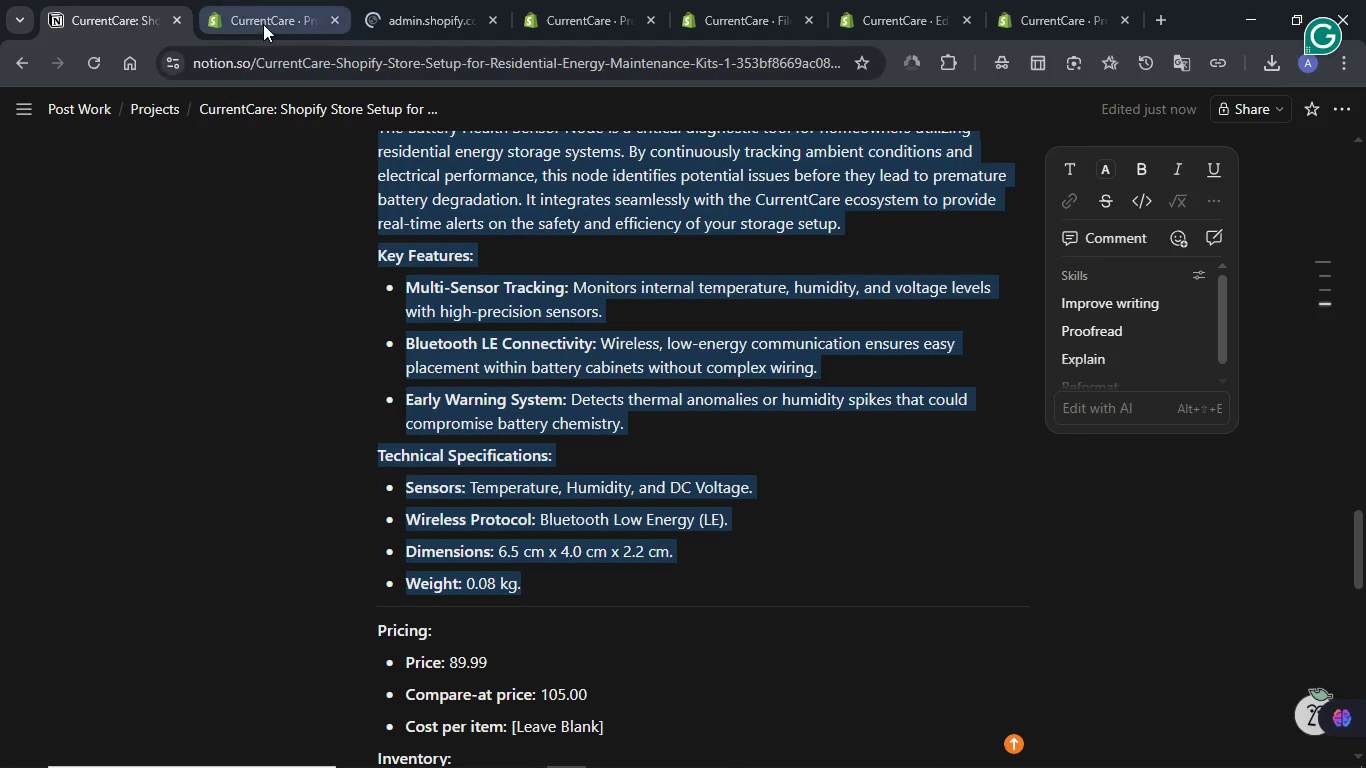 
left_click([263, 24])
 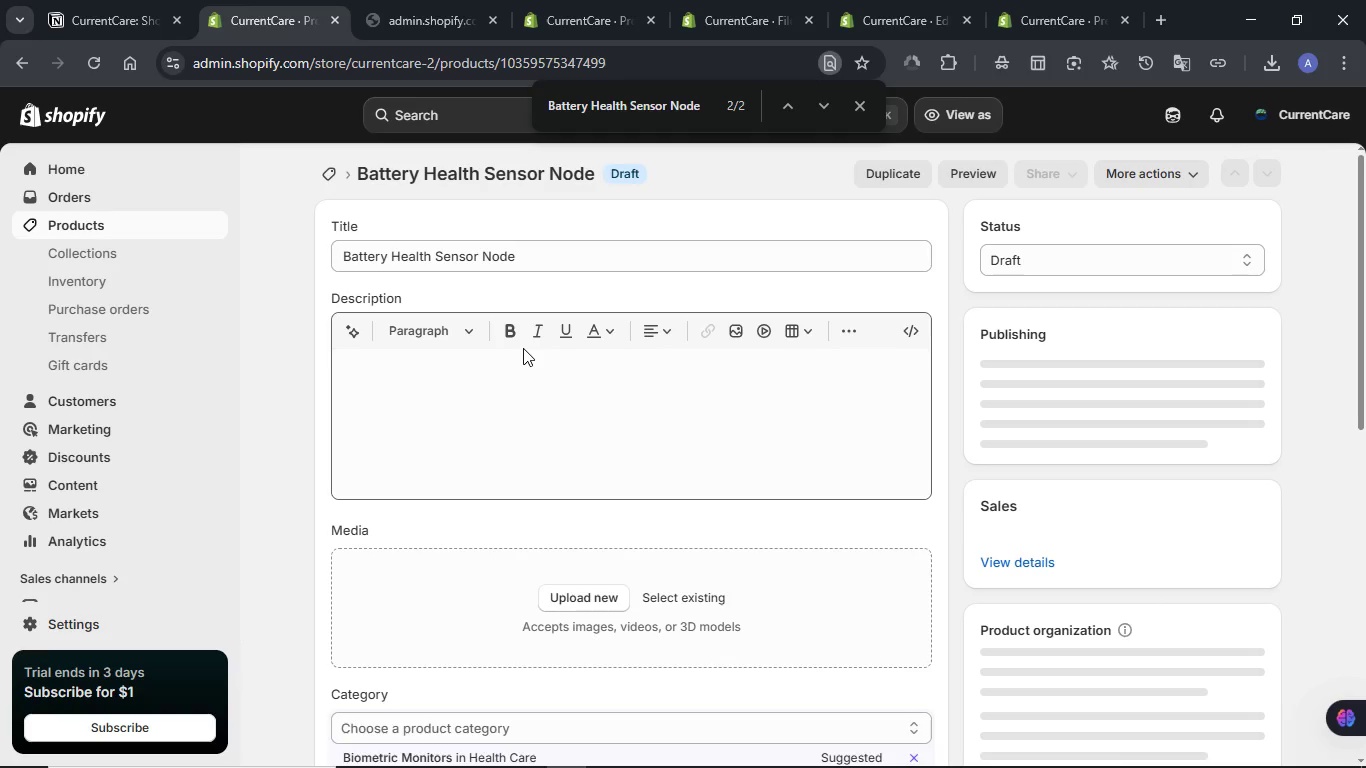 
wait(6.81)
 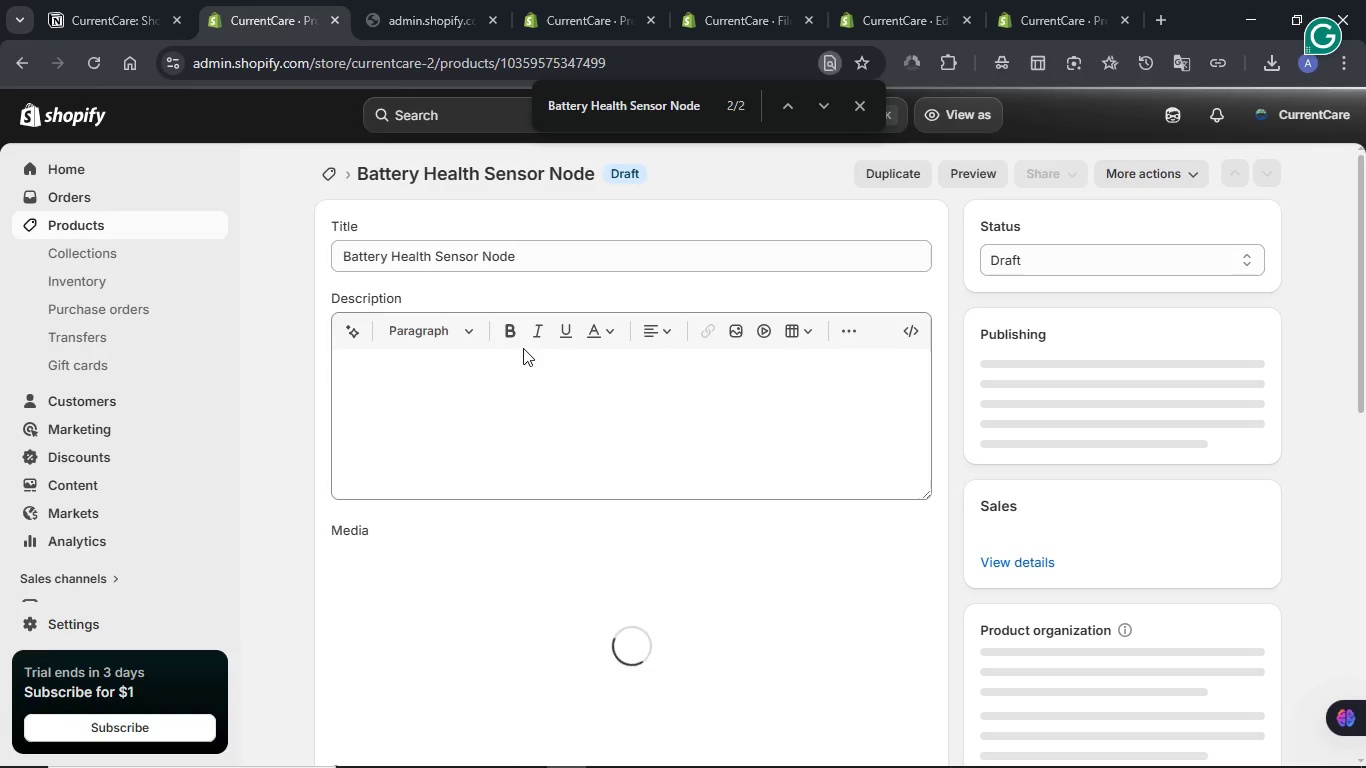 
double_click([515, 256])
 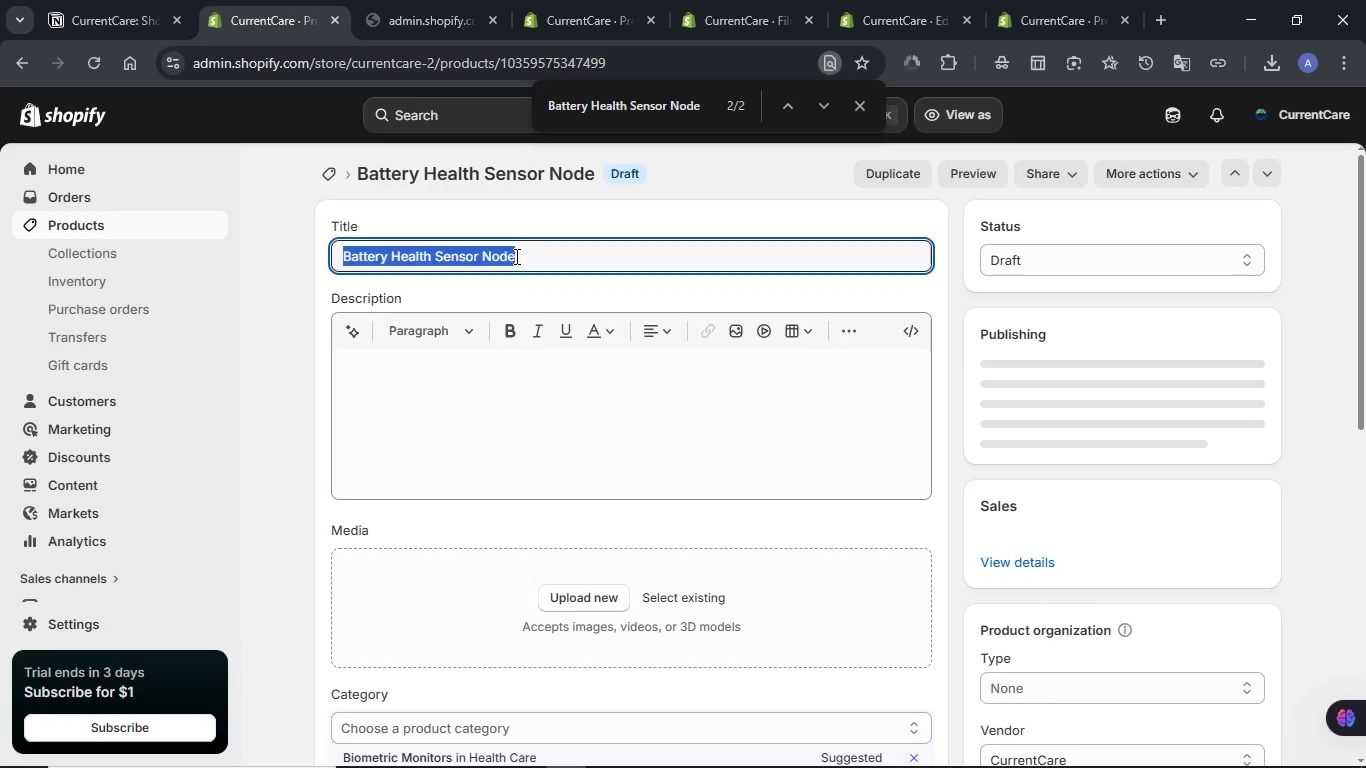 
triple_click([515, 256])
 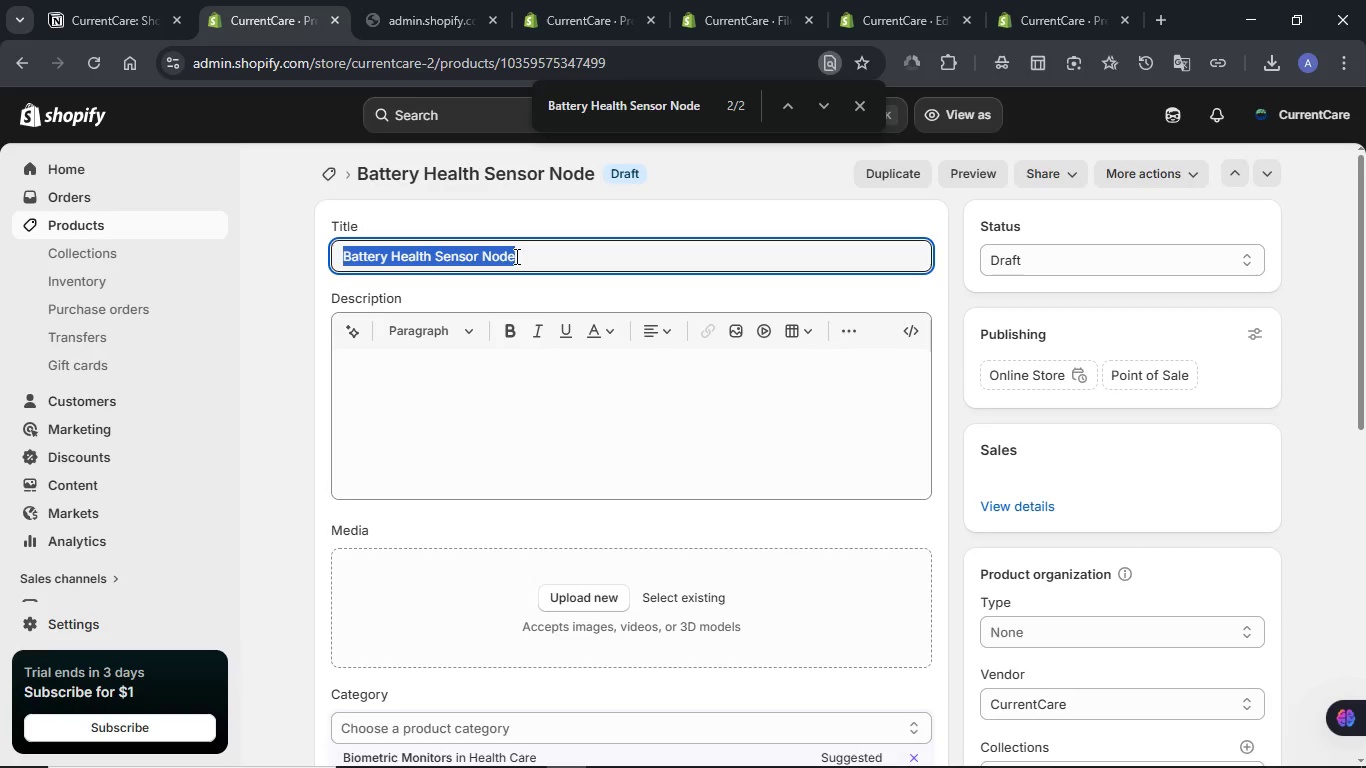 
key(Meta+V)
 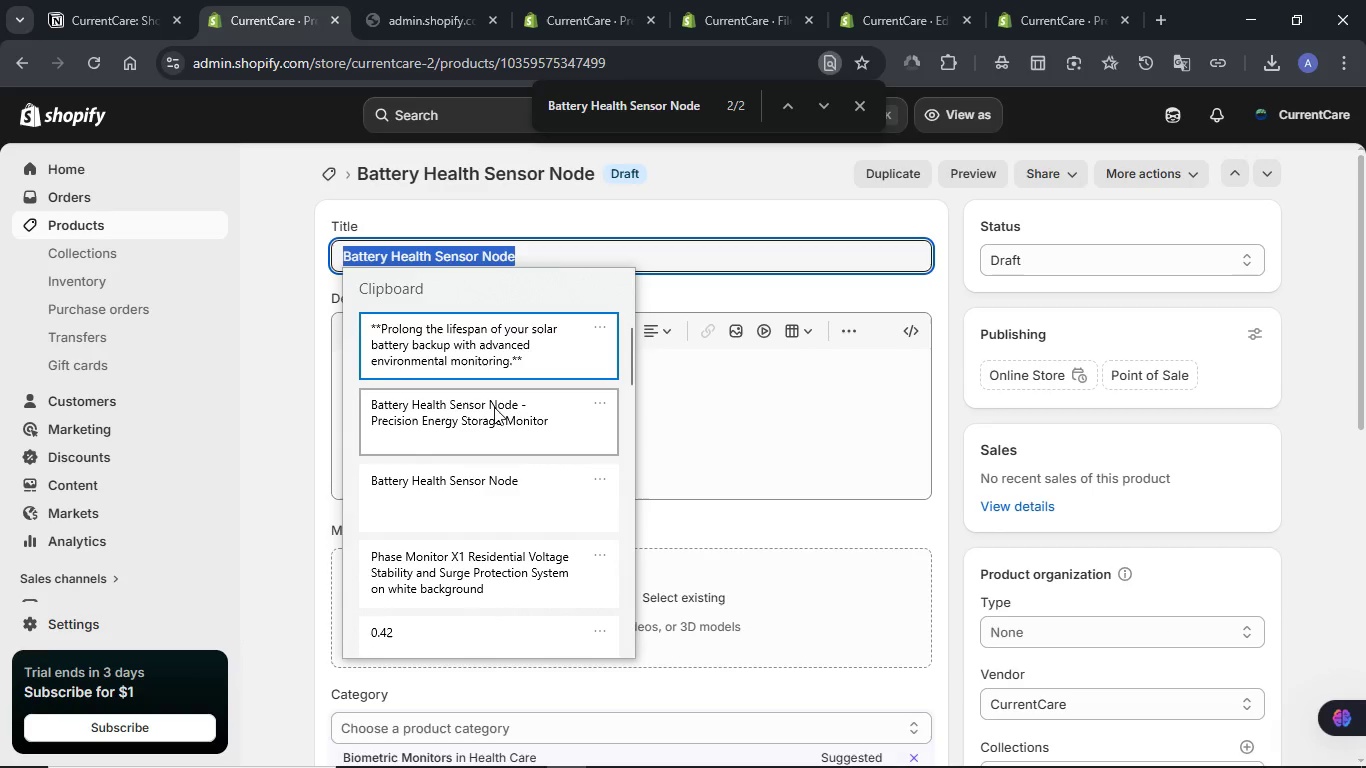 
left_click([493, 410])
 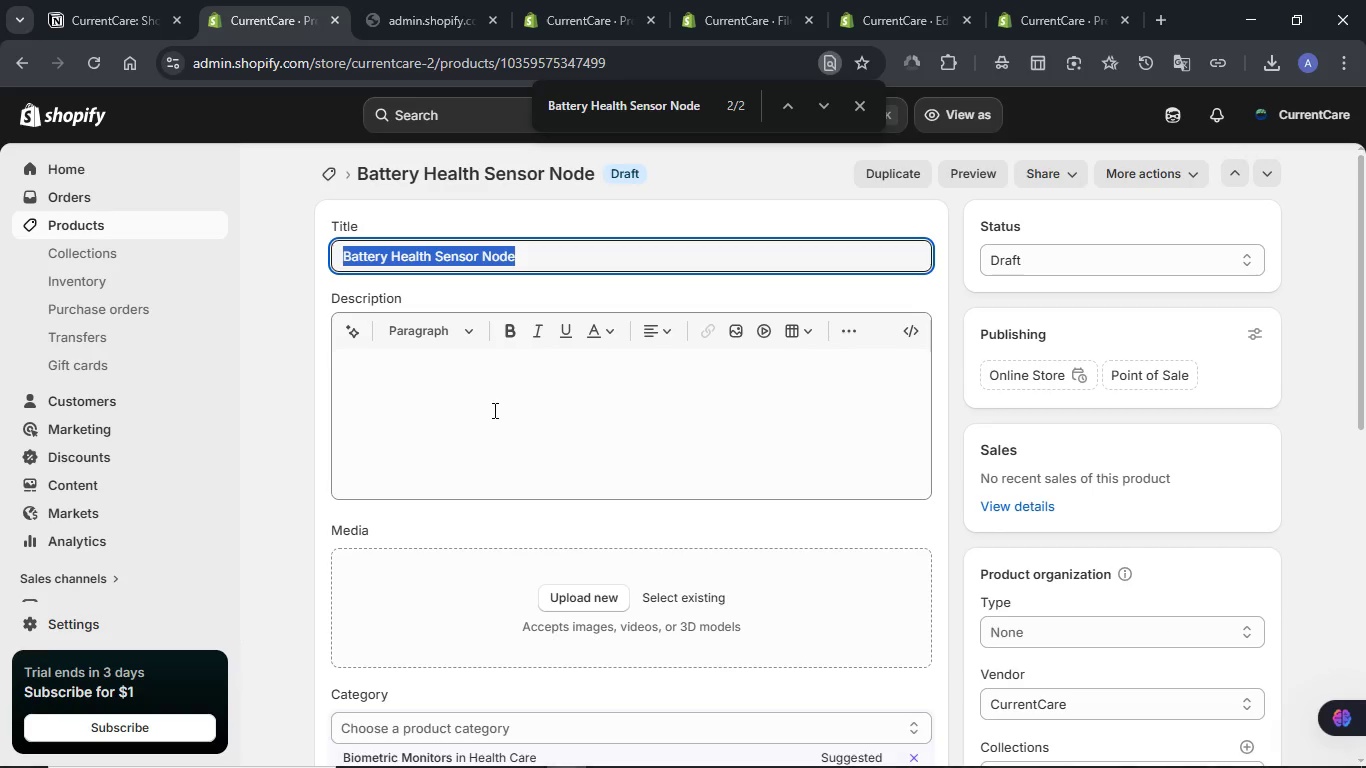 
key(Control+ControlLeft)
 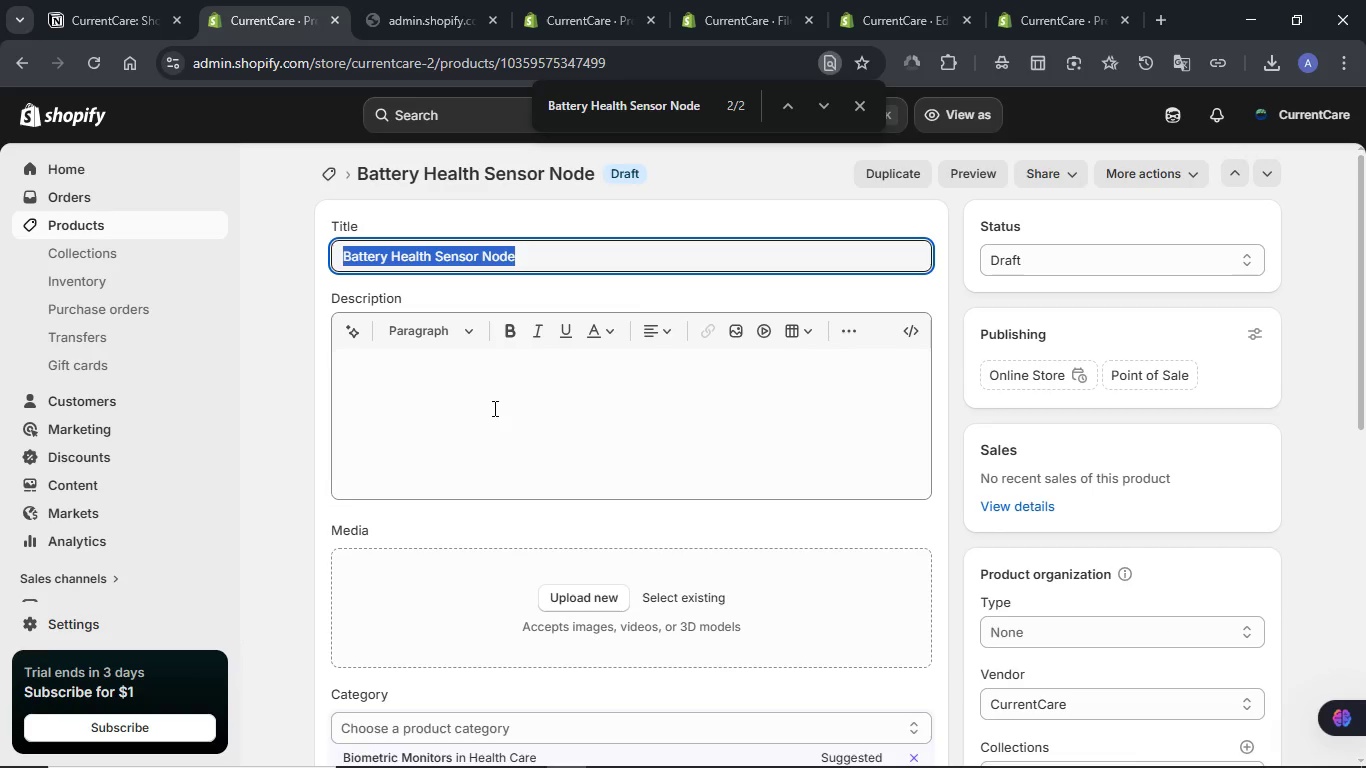 
key(Control+V)
 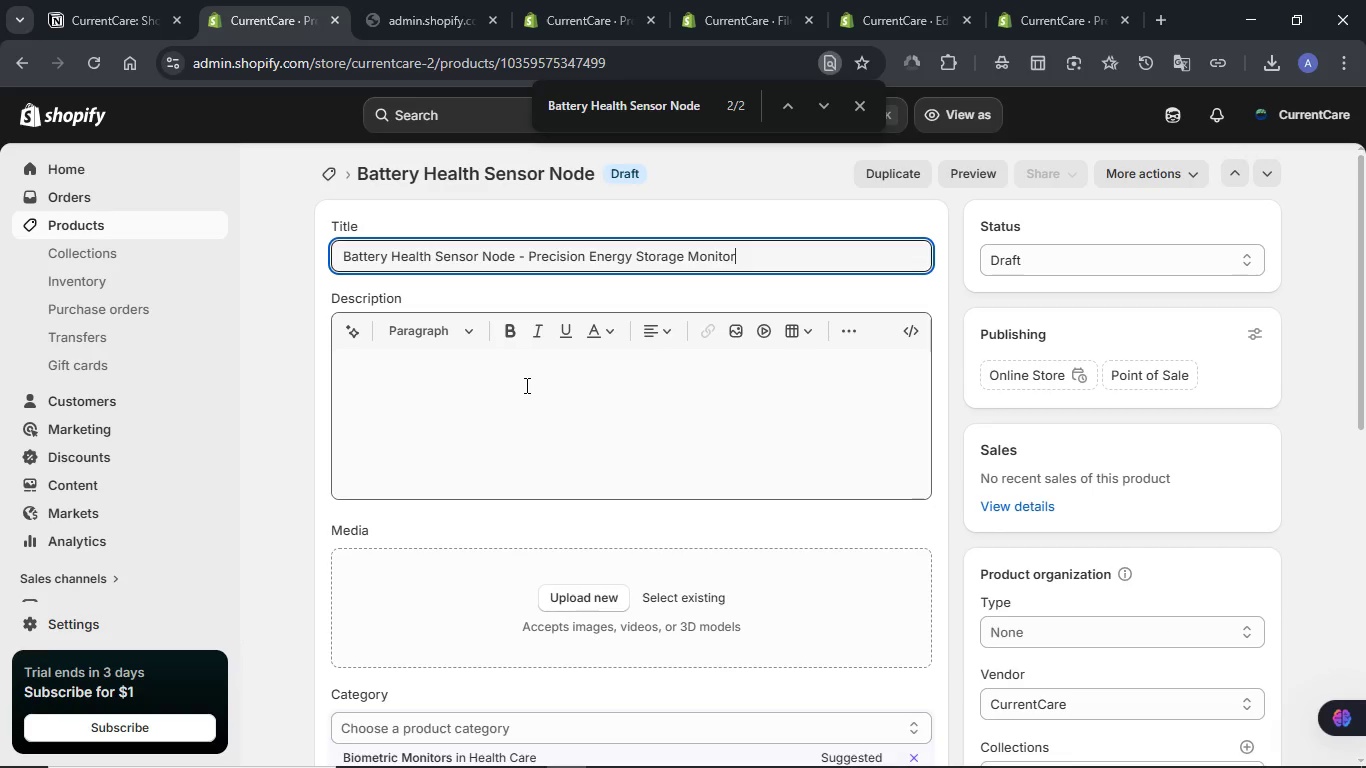 
left_click([525, 385])
 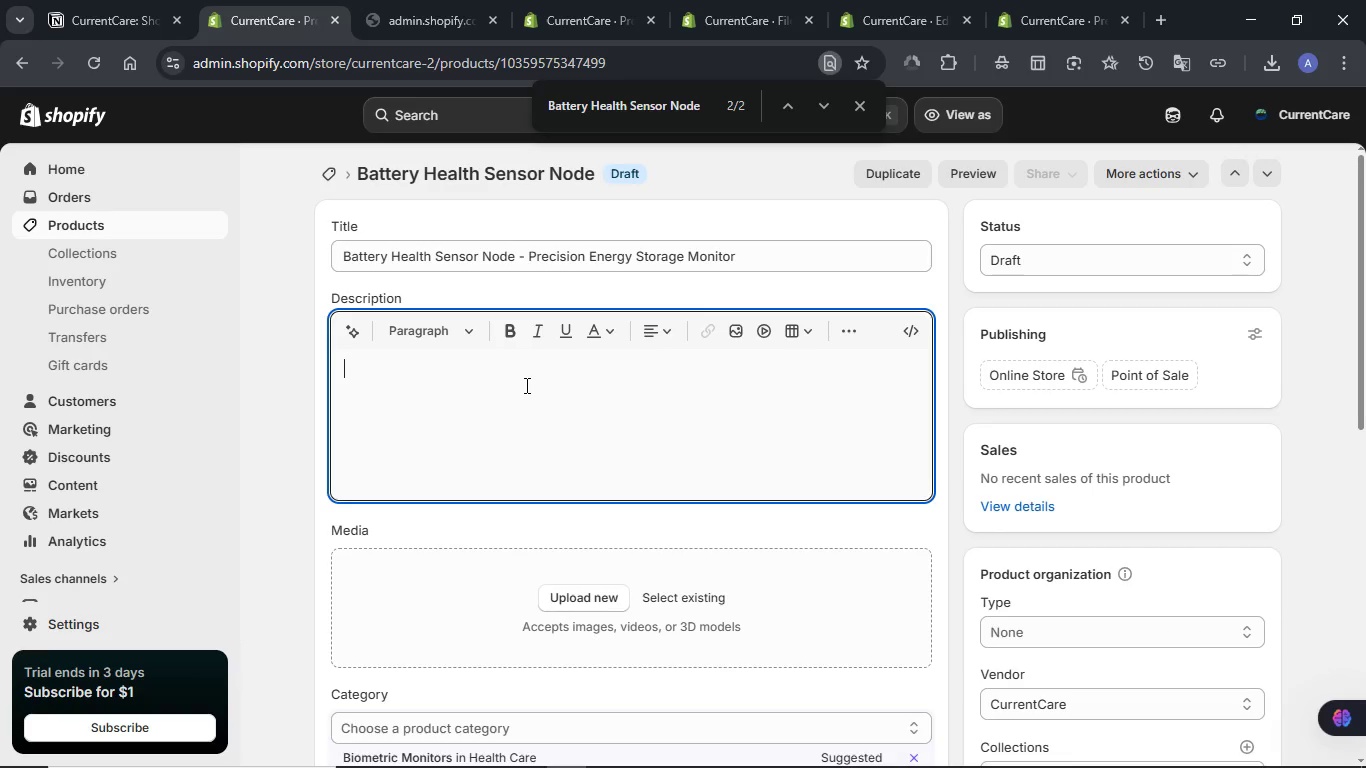 
key(Meta+V)
 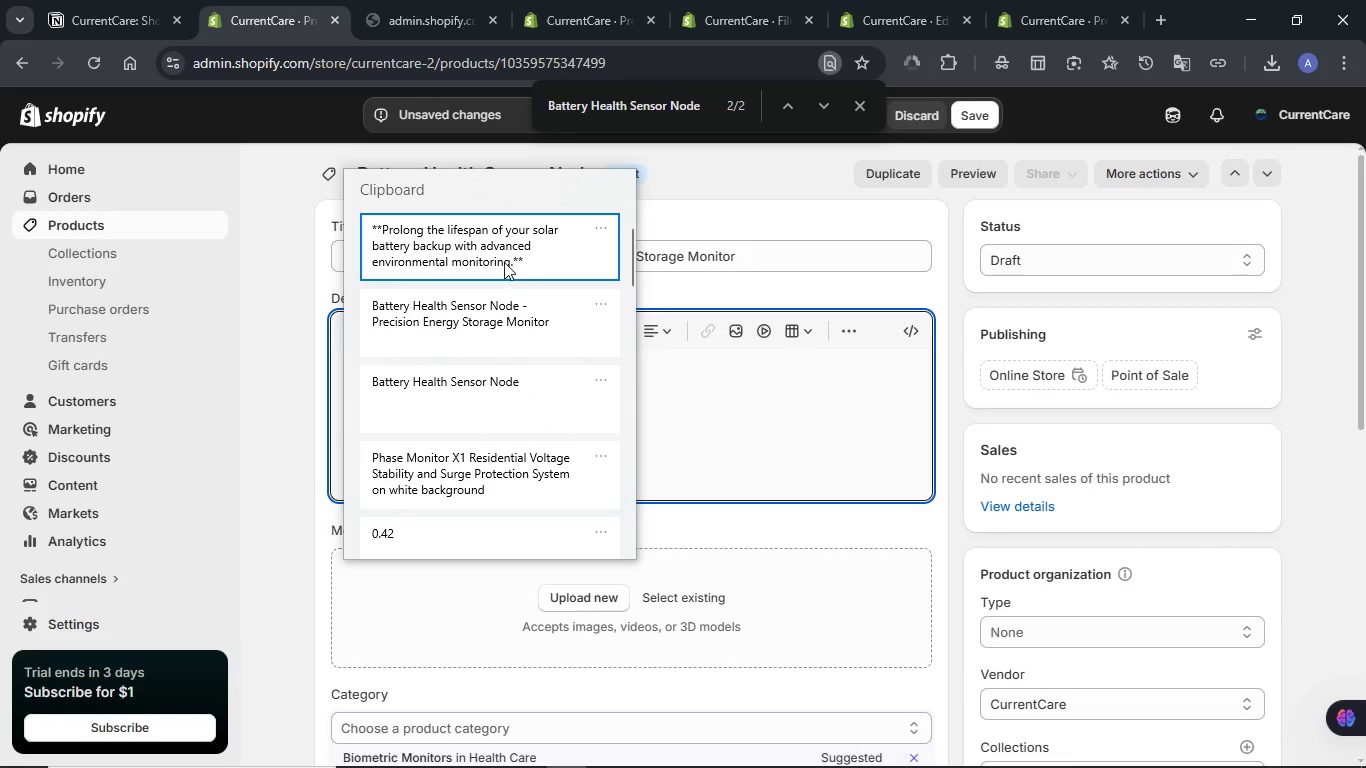 
left_click([504, 258])
 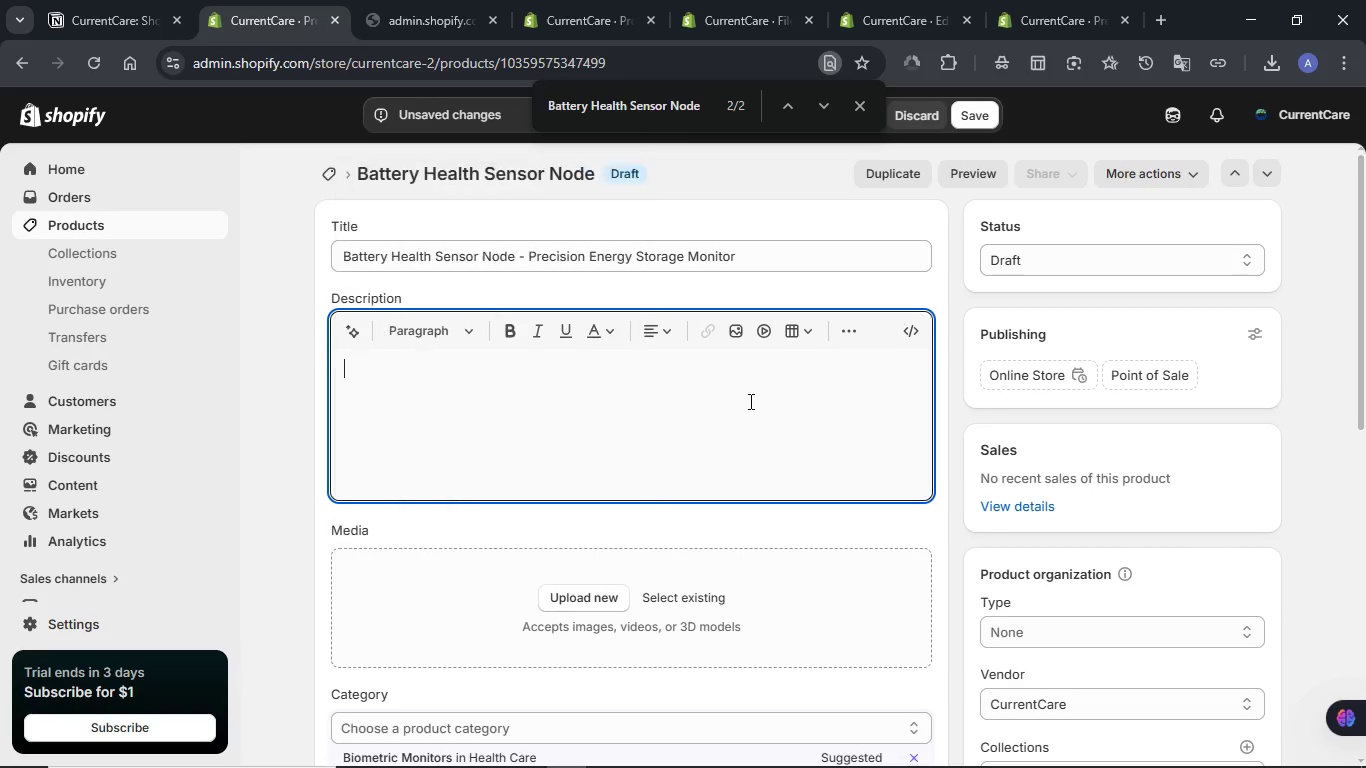 
key(Control+ControlLeft)
 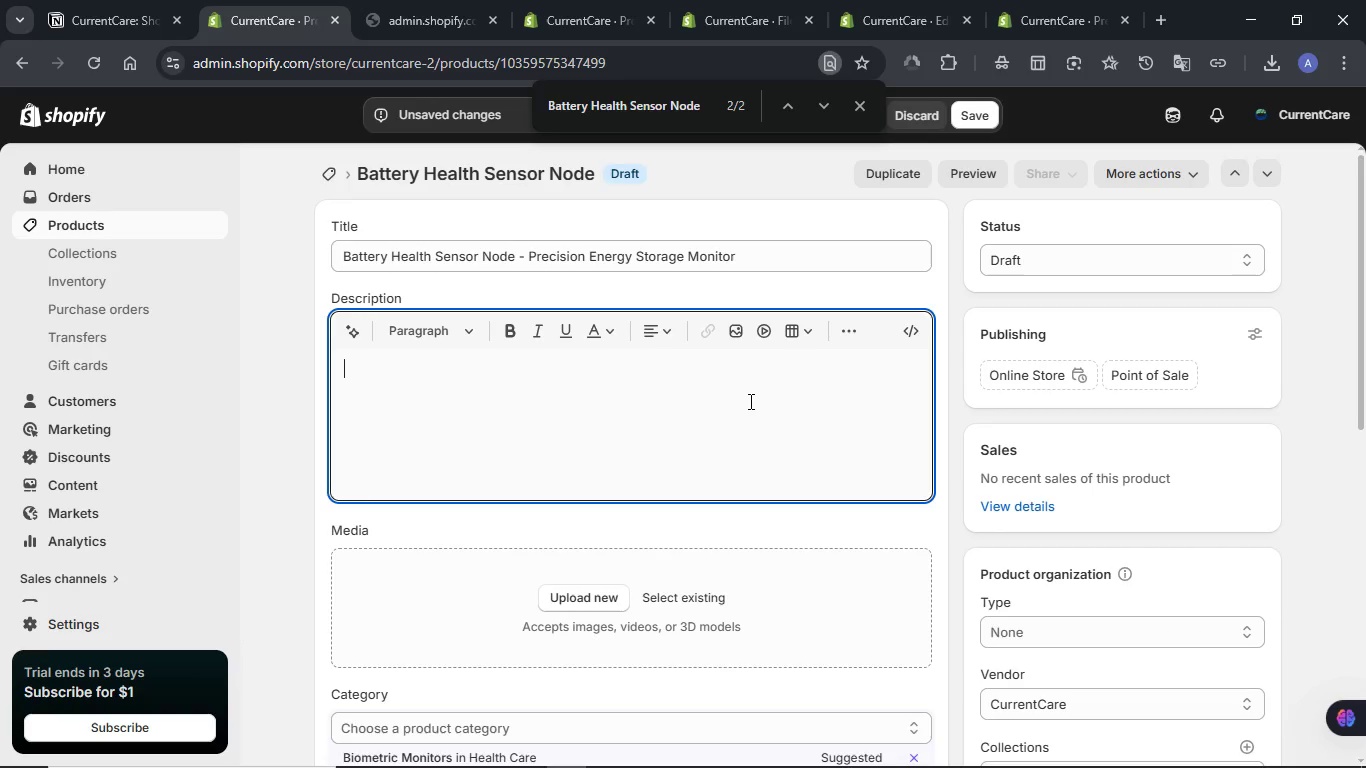 
key(Control+V)
 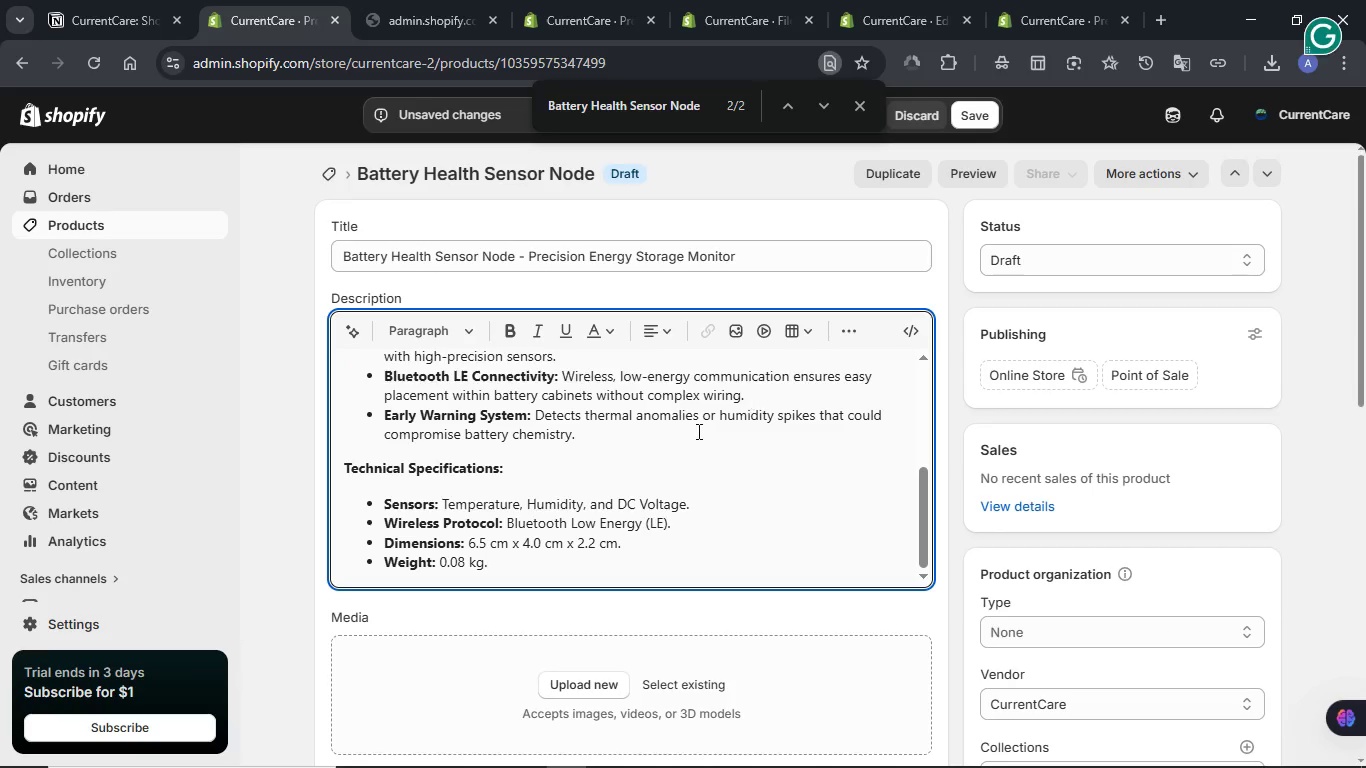 
scroll: coordinate [697, 431], scroll_direction: up, amount: 6.0
 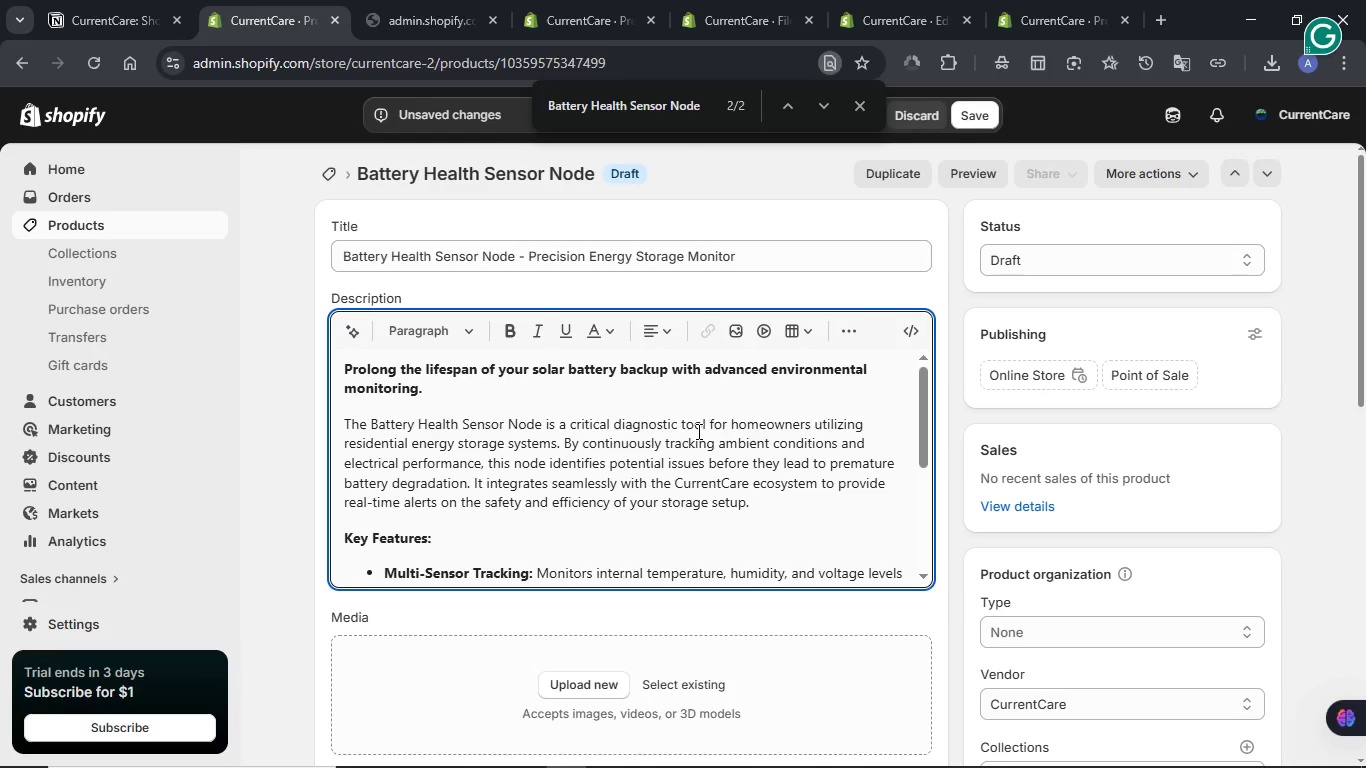 
scroll: coordinate [697, 431], scroll_direction: down, amount: 2.0
 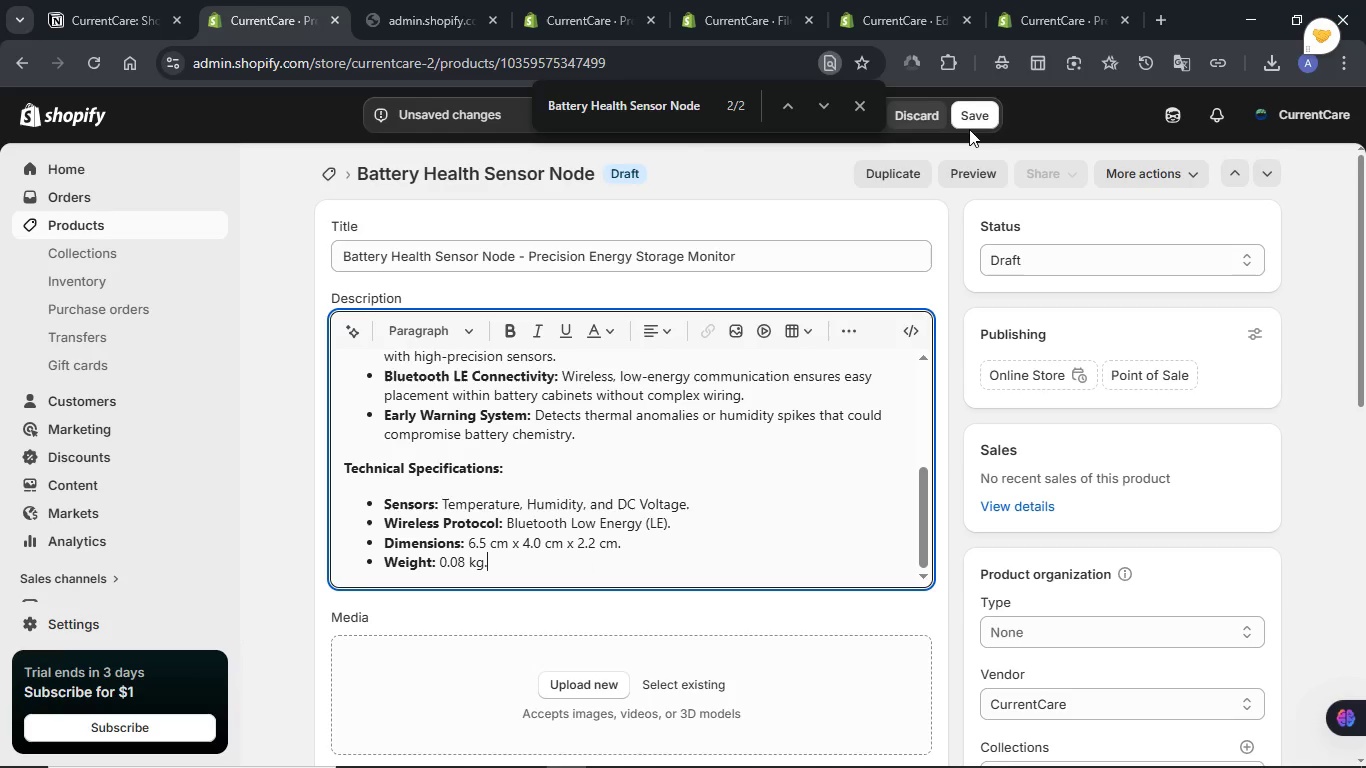 
left_click([970, 125])
 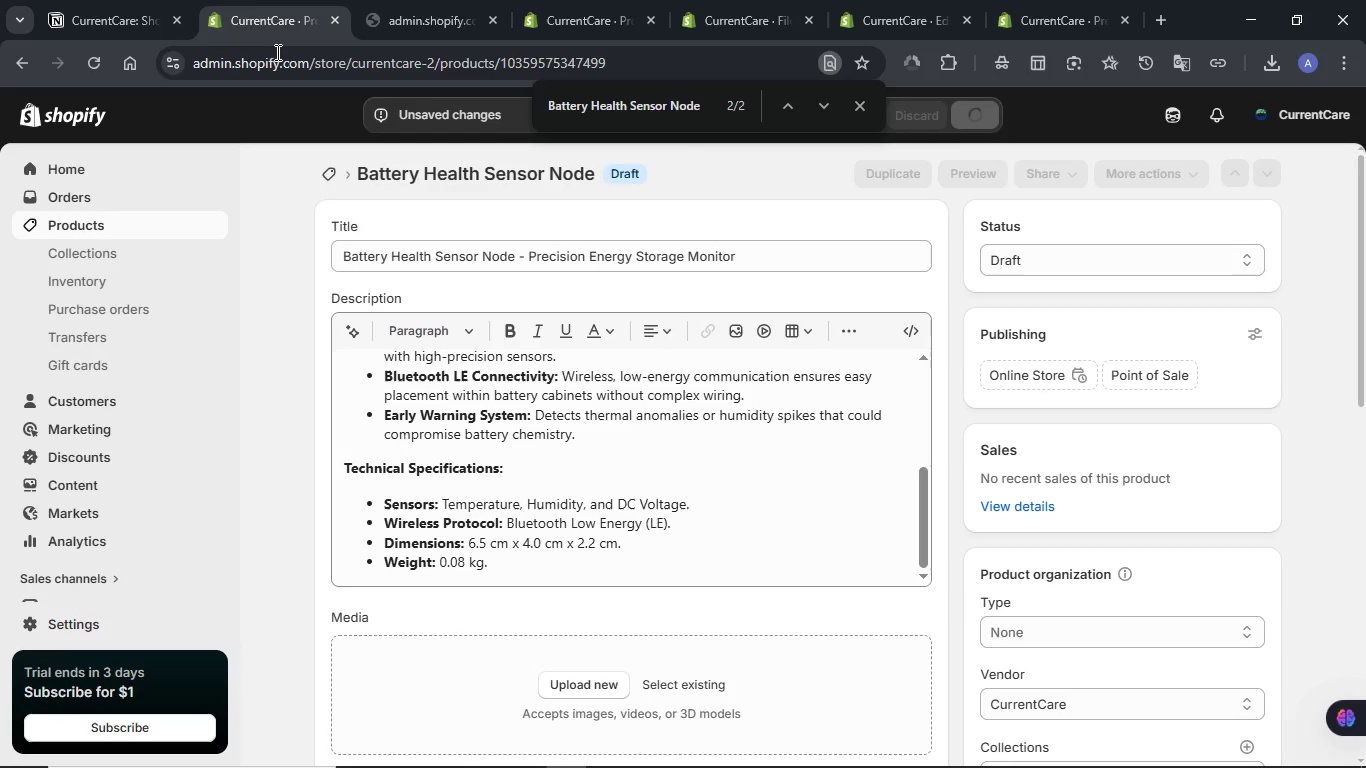 
left_click([131, 0])
 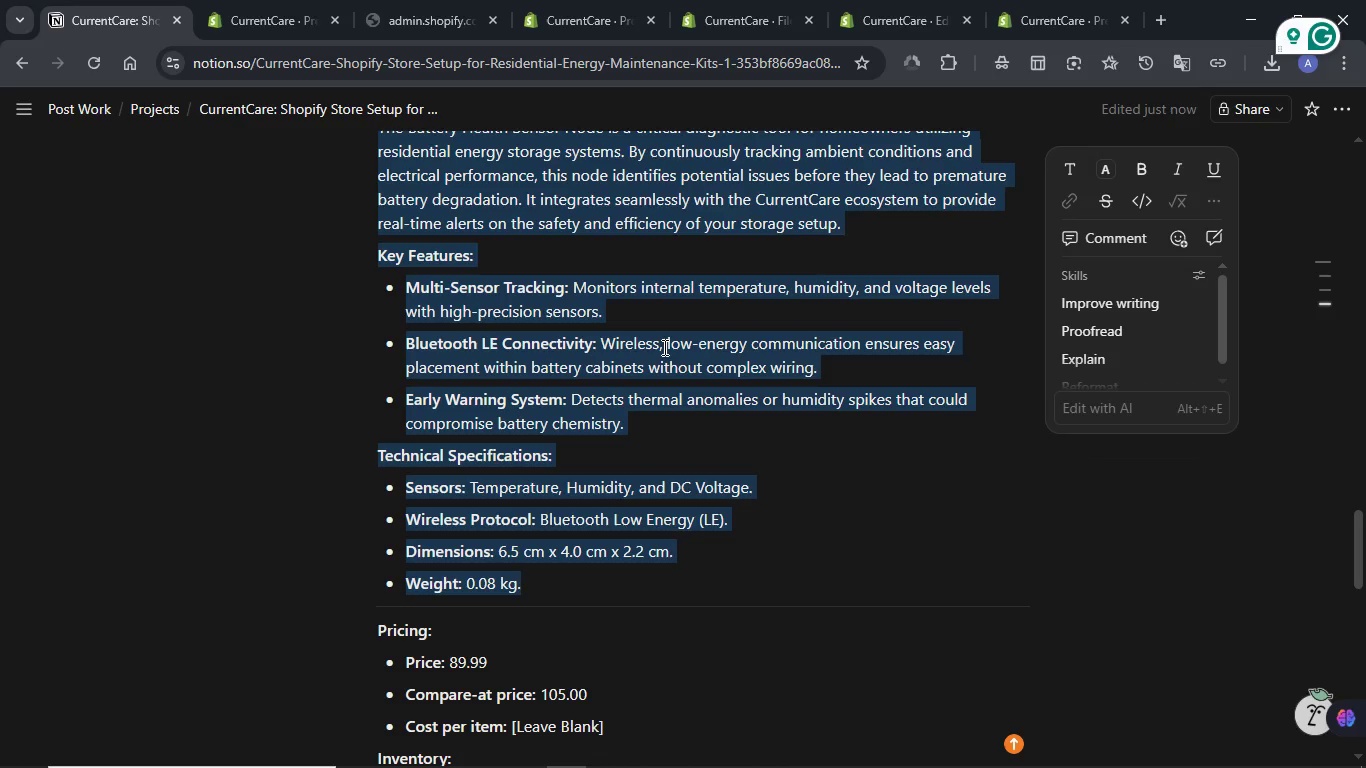 
left_click([663, 347])
 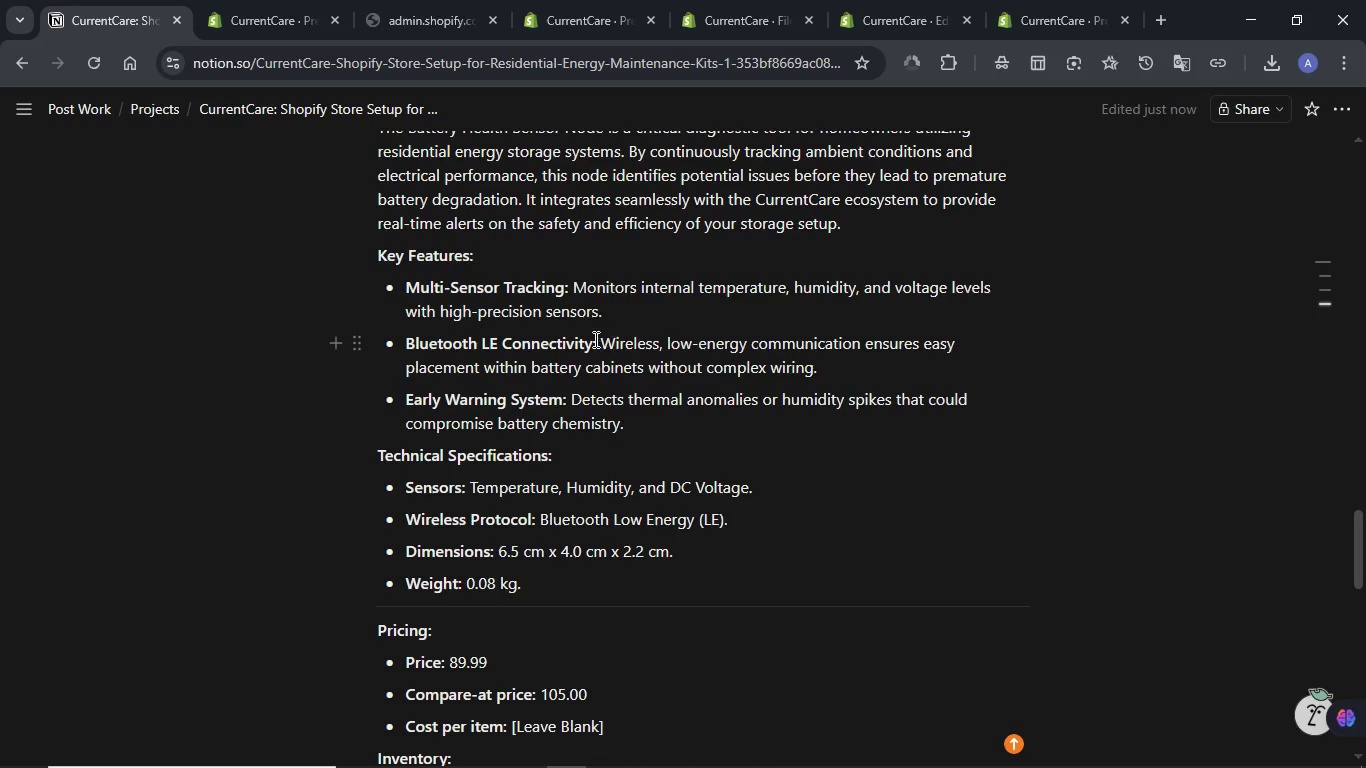 
scroll: coordinate [594, 339], scroll_direction: down, amount: 3.0
 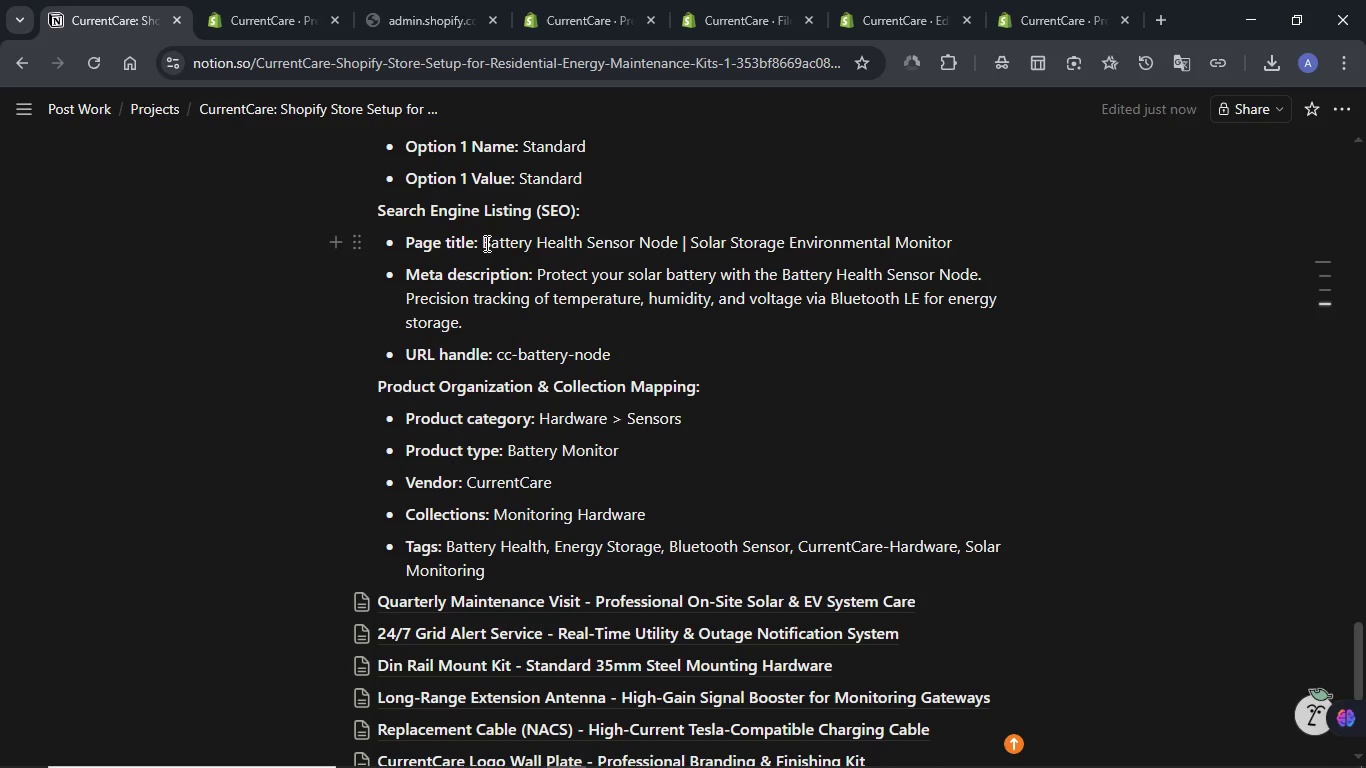 
left_click_drag(start_coordinate=[485, 243], to_coordinate=[955, 242])
 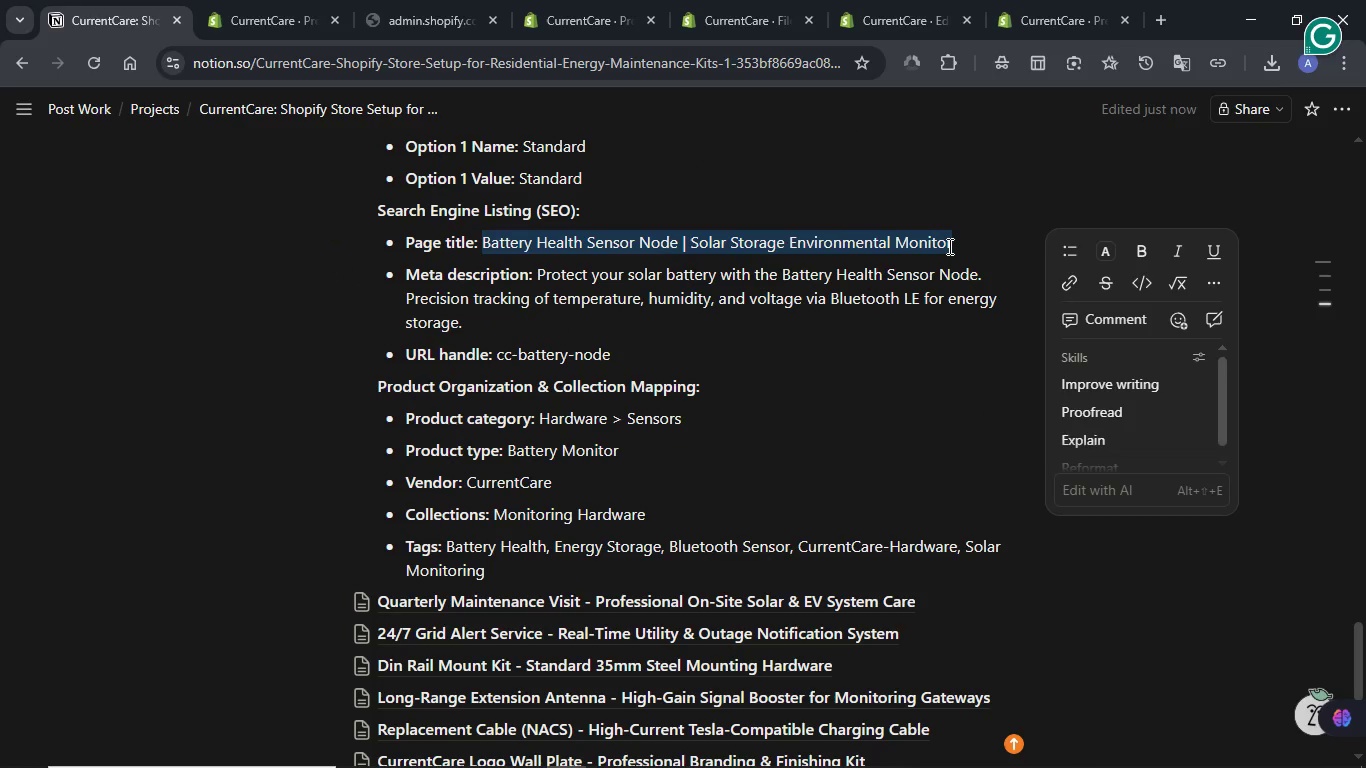 
key(Control+C)
 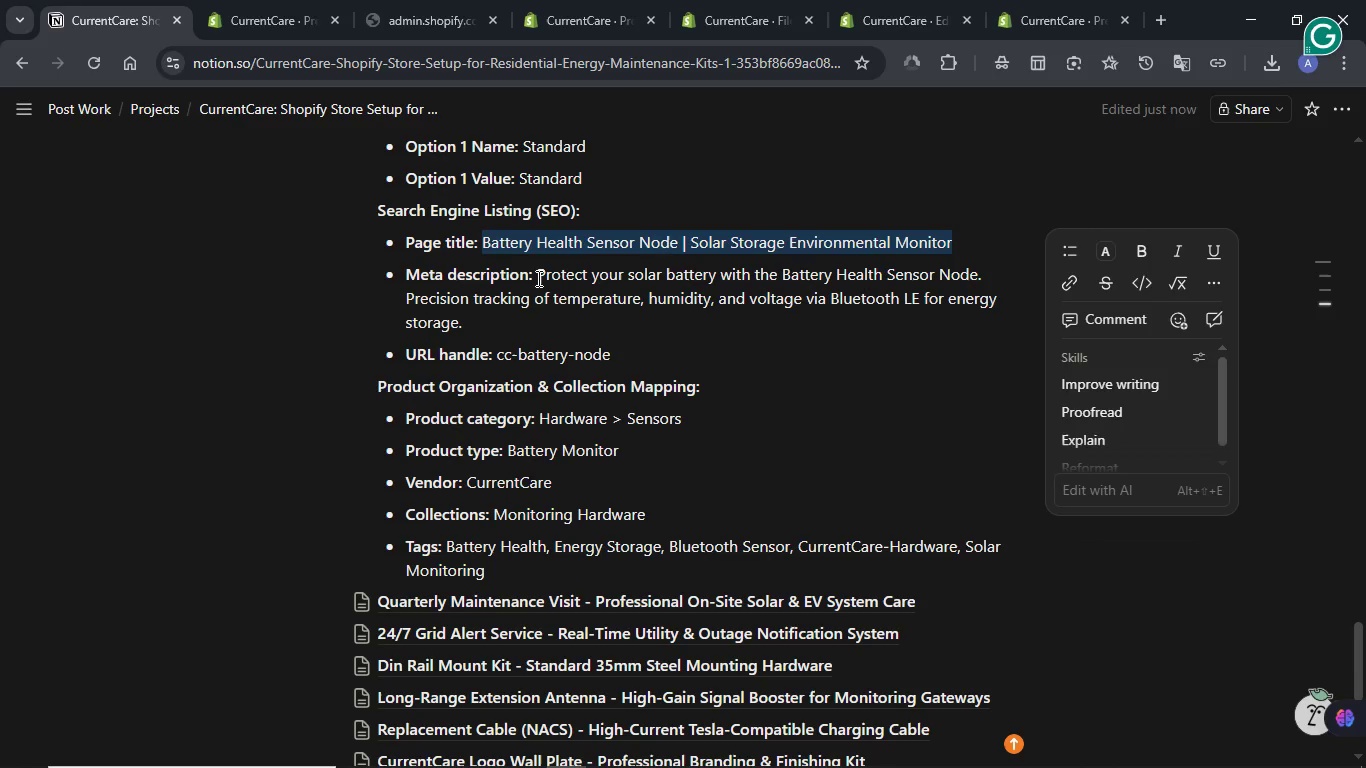 
left_click([537, 278])
 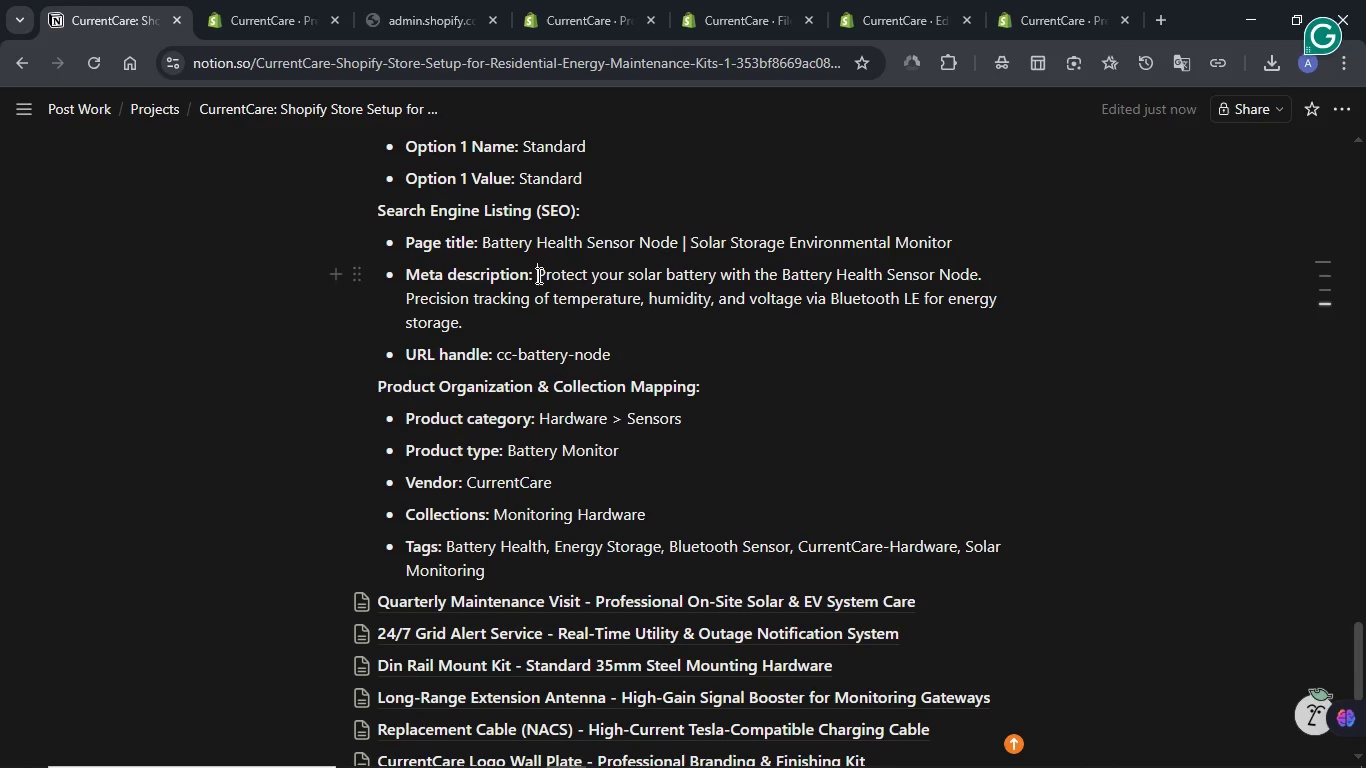 
left_click_drag(start_coordinate=[537, 275], to_coordinate=[549, 313])
 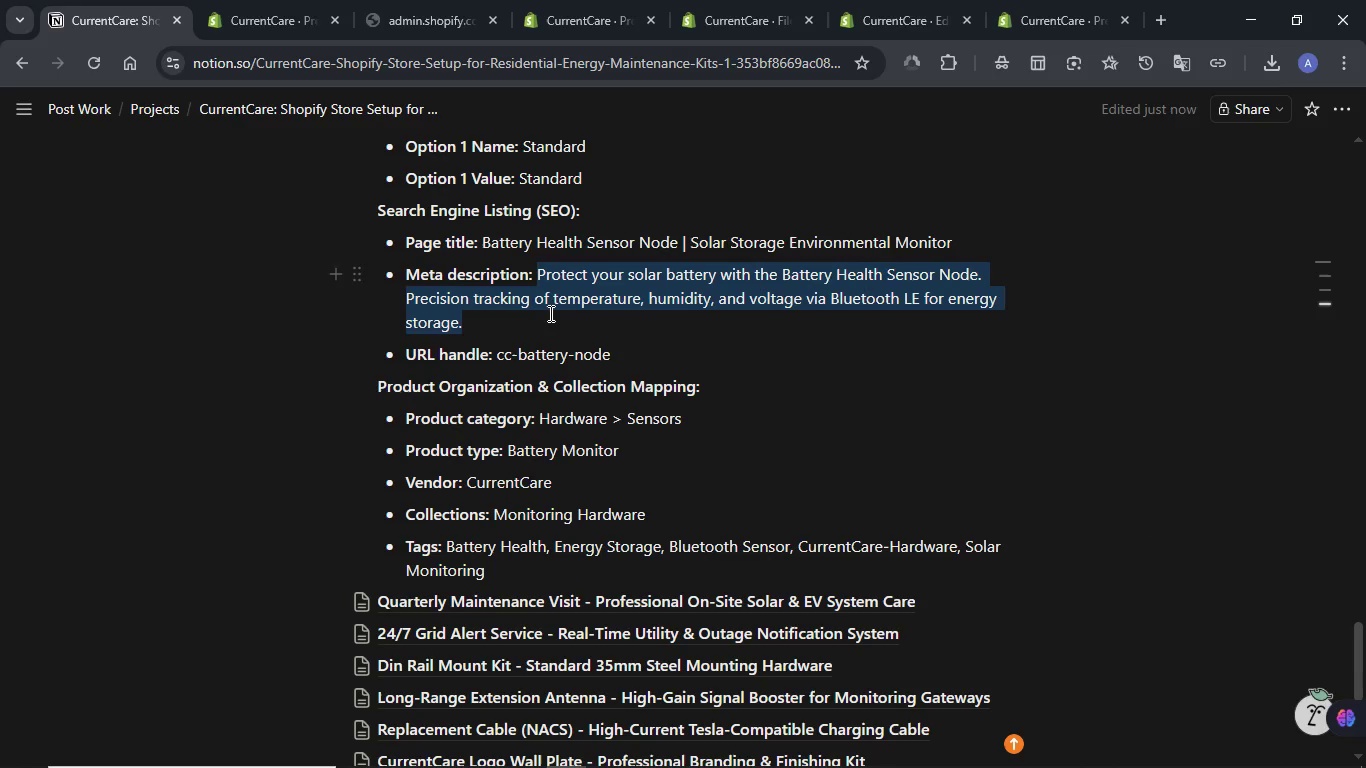 
key(Control+C)
 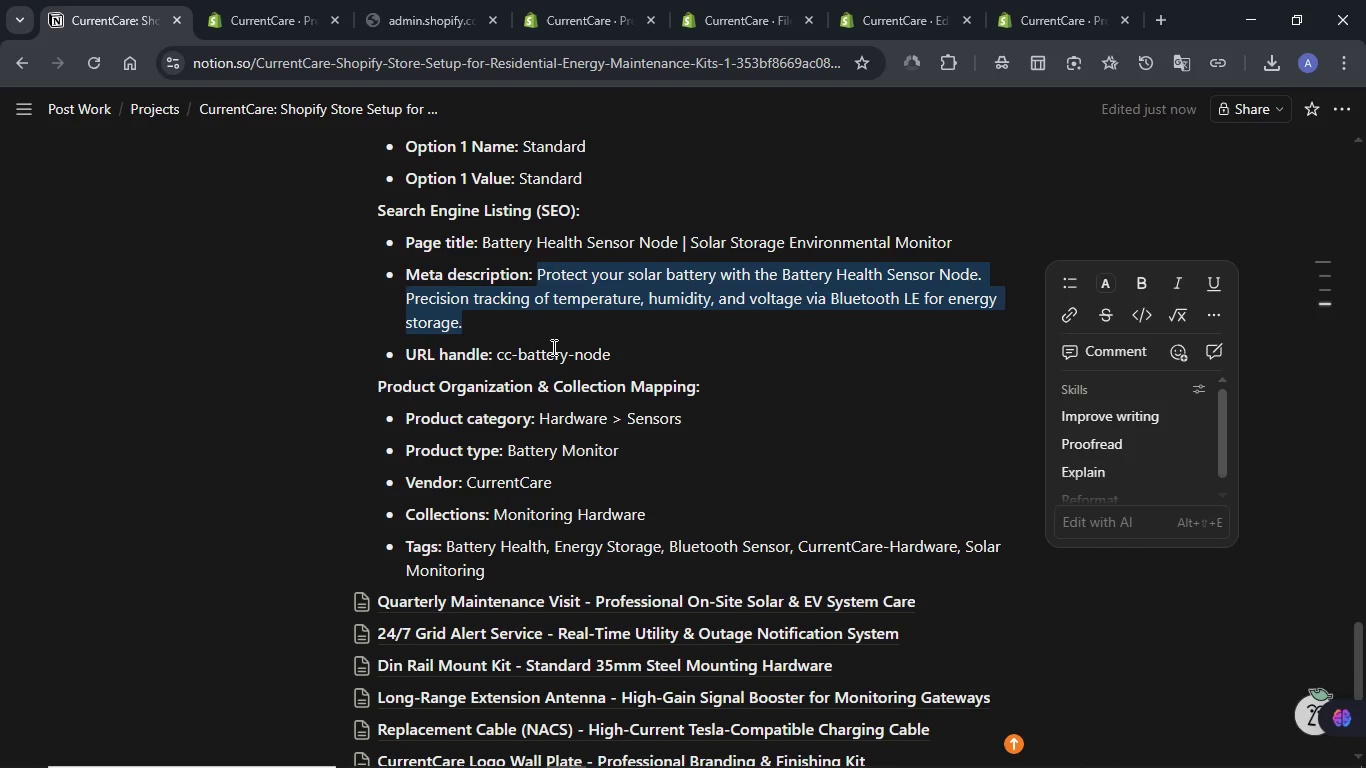 
scroll: coordinate [552, 347], scroll_direction: down, amount: 1.0
 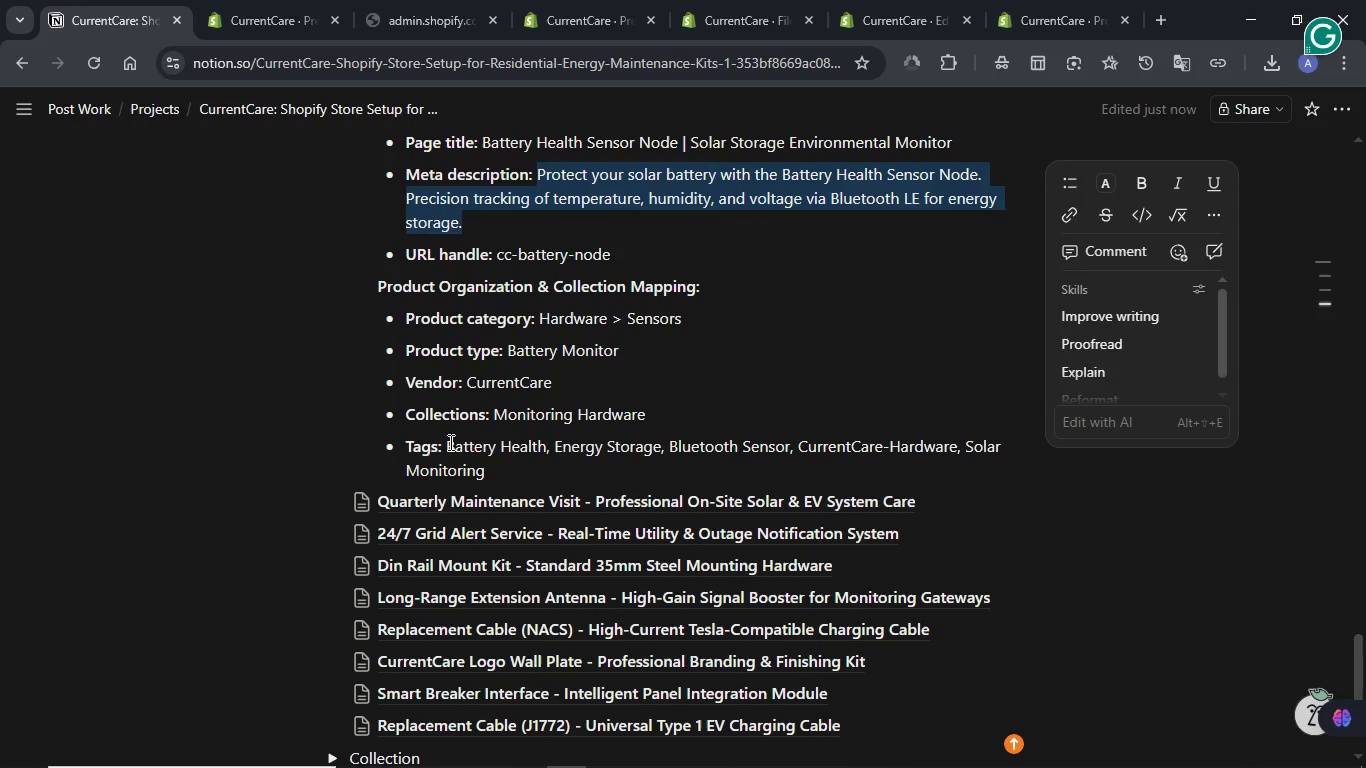 
left_click_drag(start_coordinate=[449, 442], to_coordinate=[510, 473])
 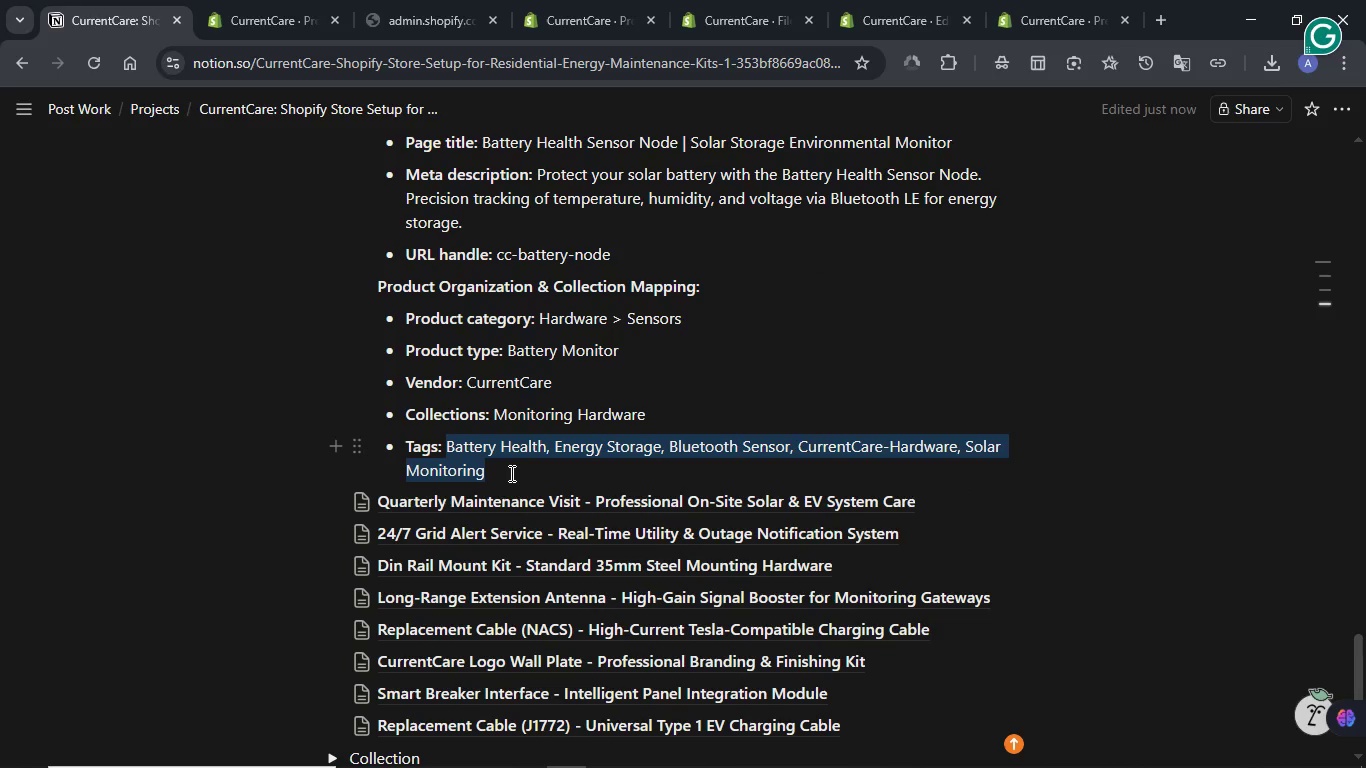 
key(Control+C)
 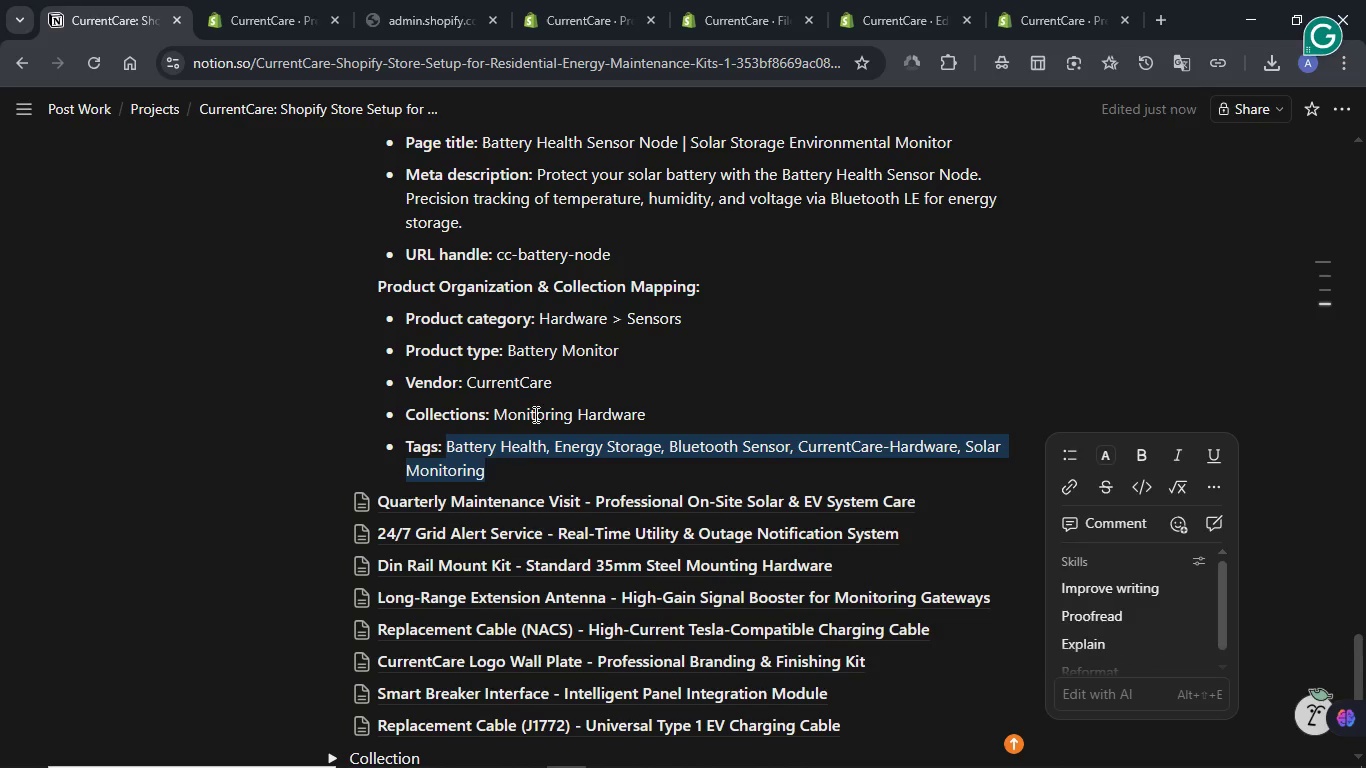 
wait(5.09)
 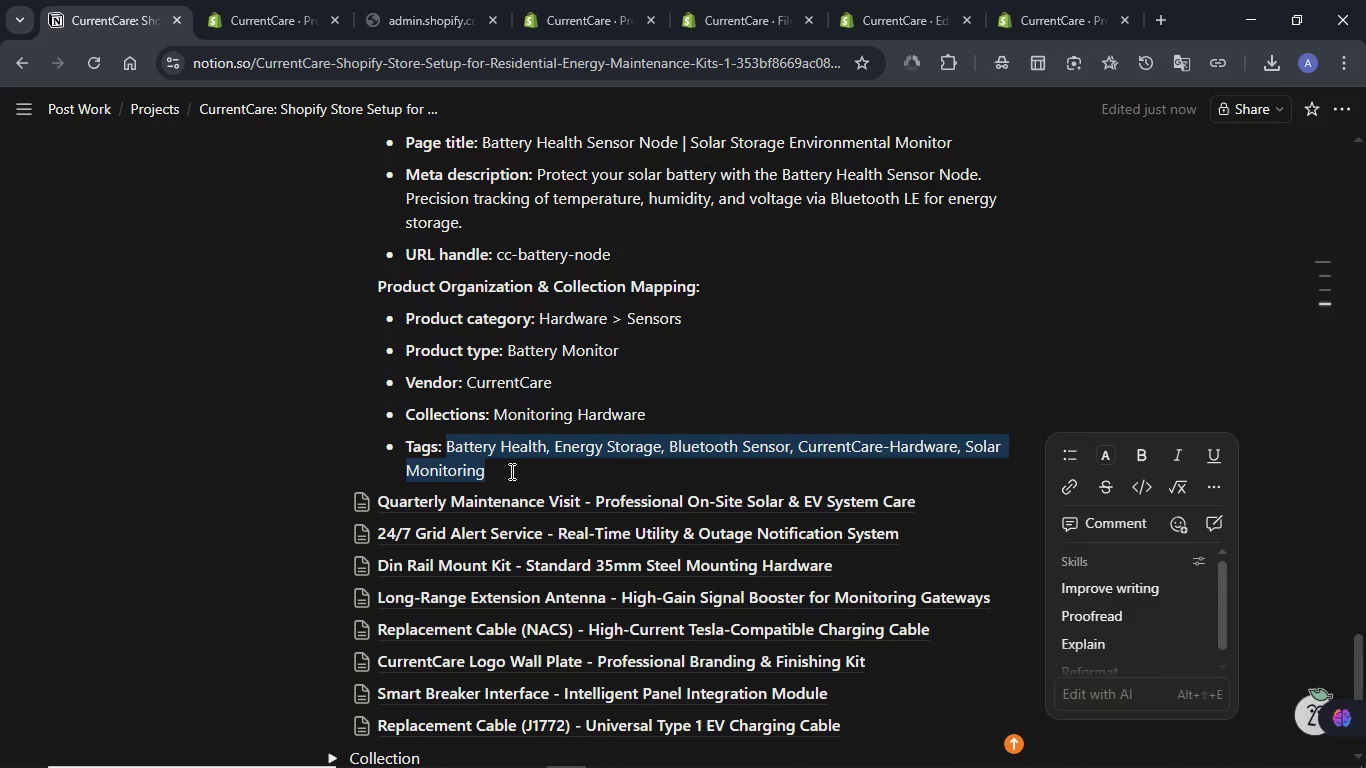 
left_click_drag(start_coordinate=[510, 348], to_coordinate=[621, 352])
 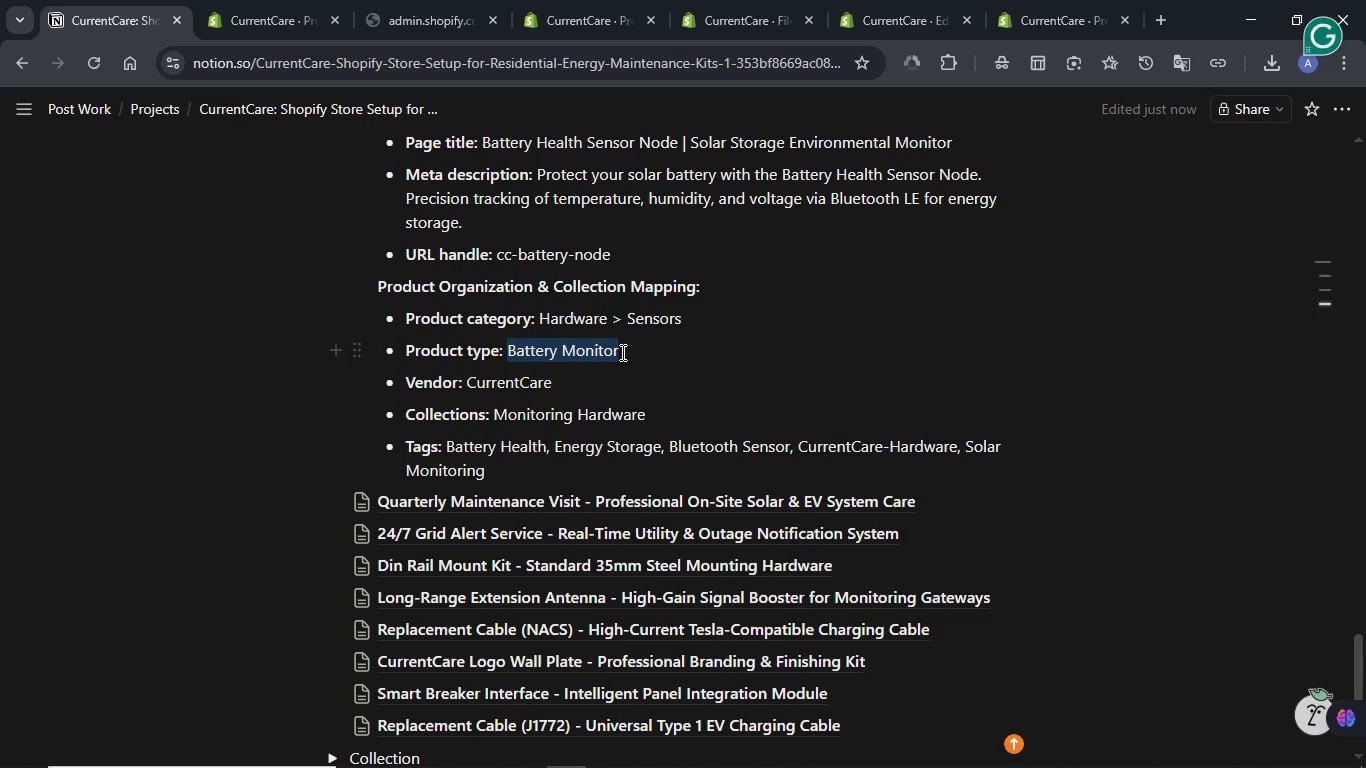 
key(Control+C)
 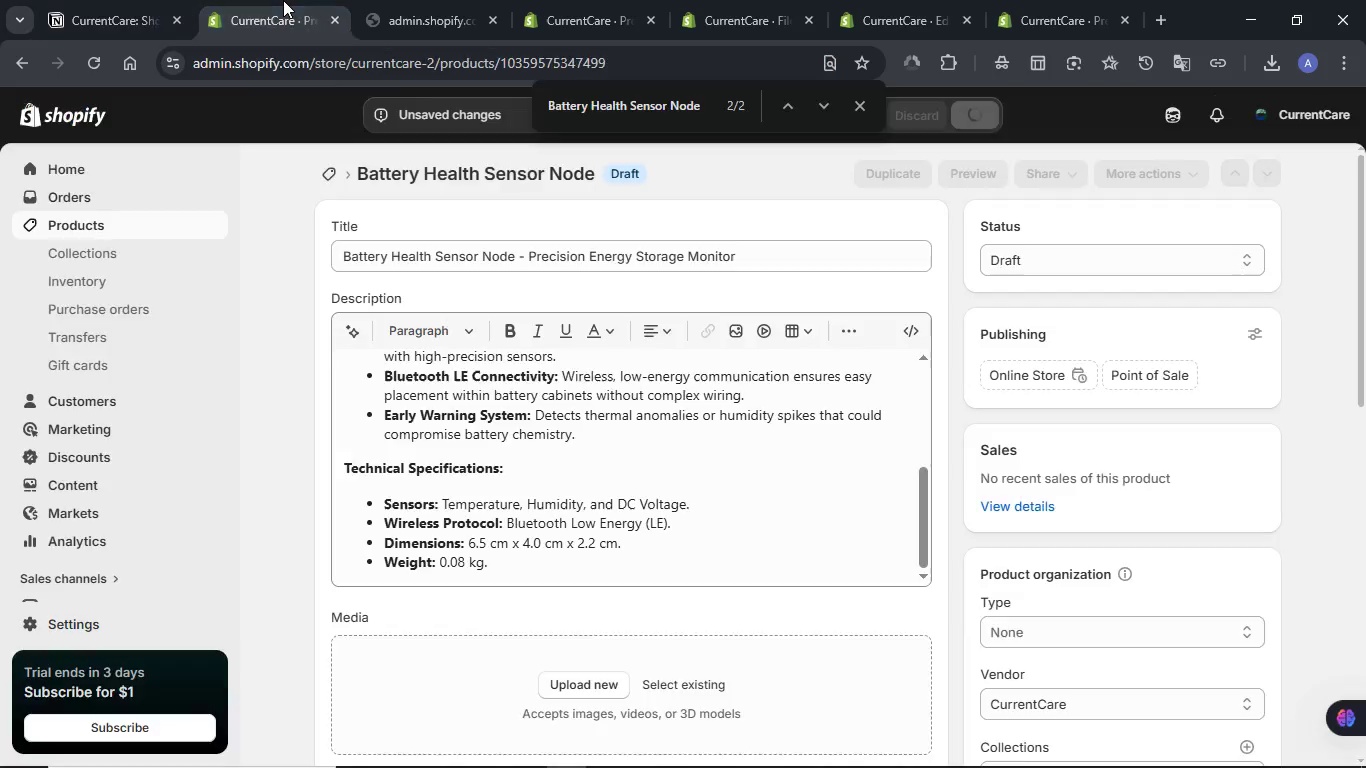 
left_click([283, 0])
 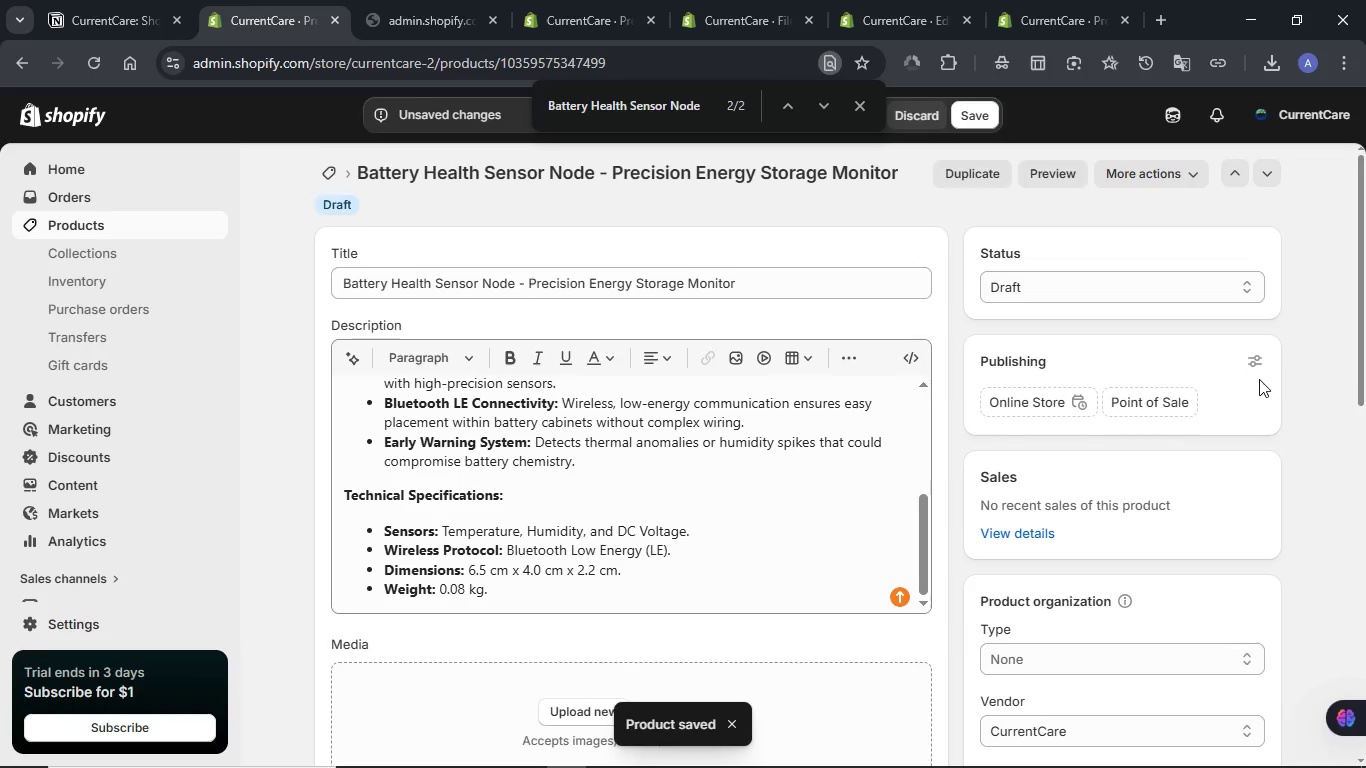 
wait(5.39)
 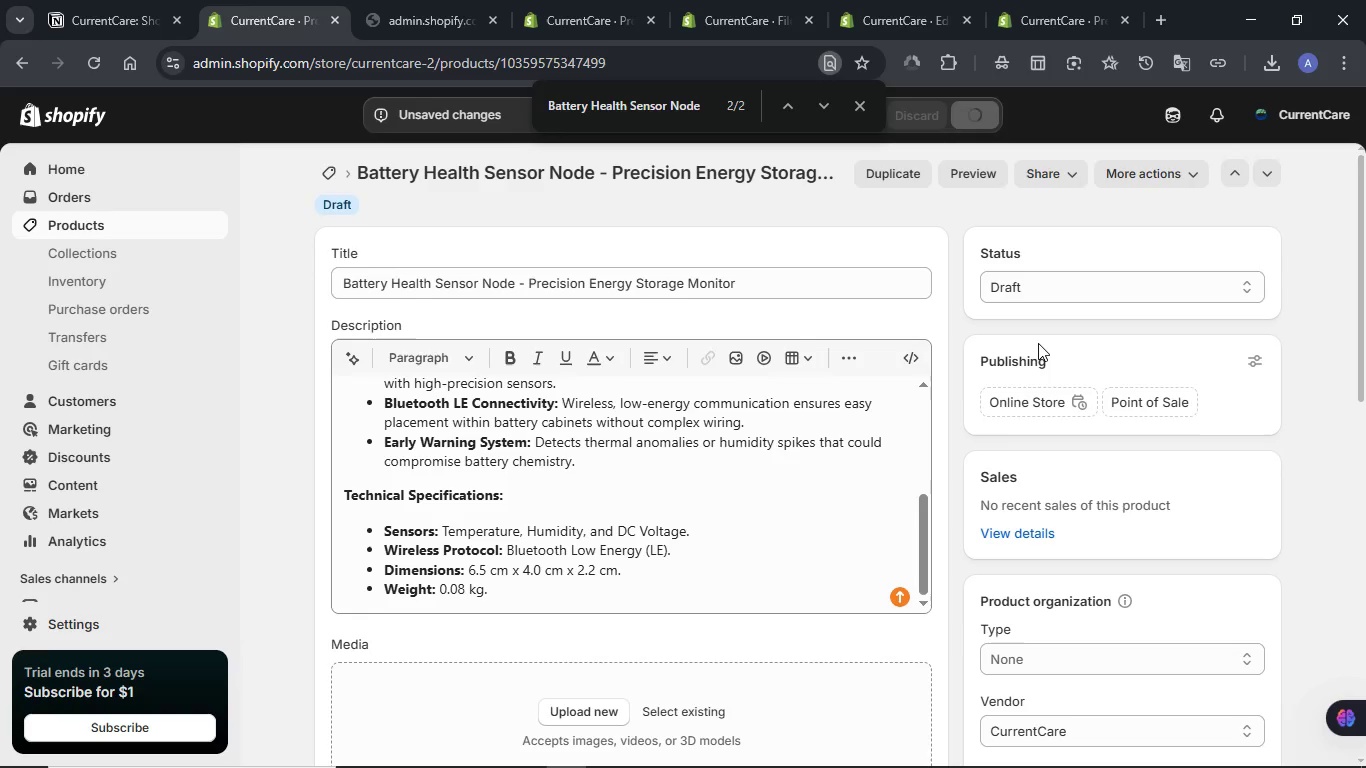 
scroll: coordinate [1254, 375], scroll_direction: down, amount: 1.0
 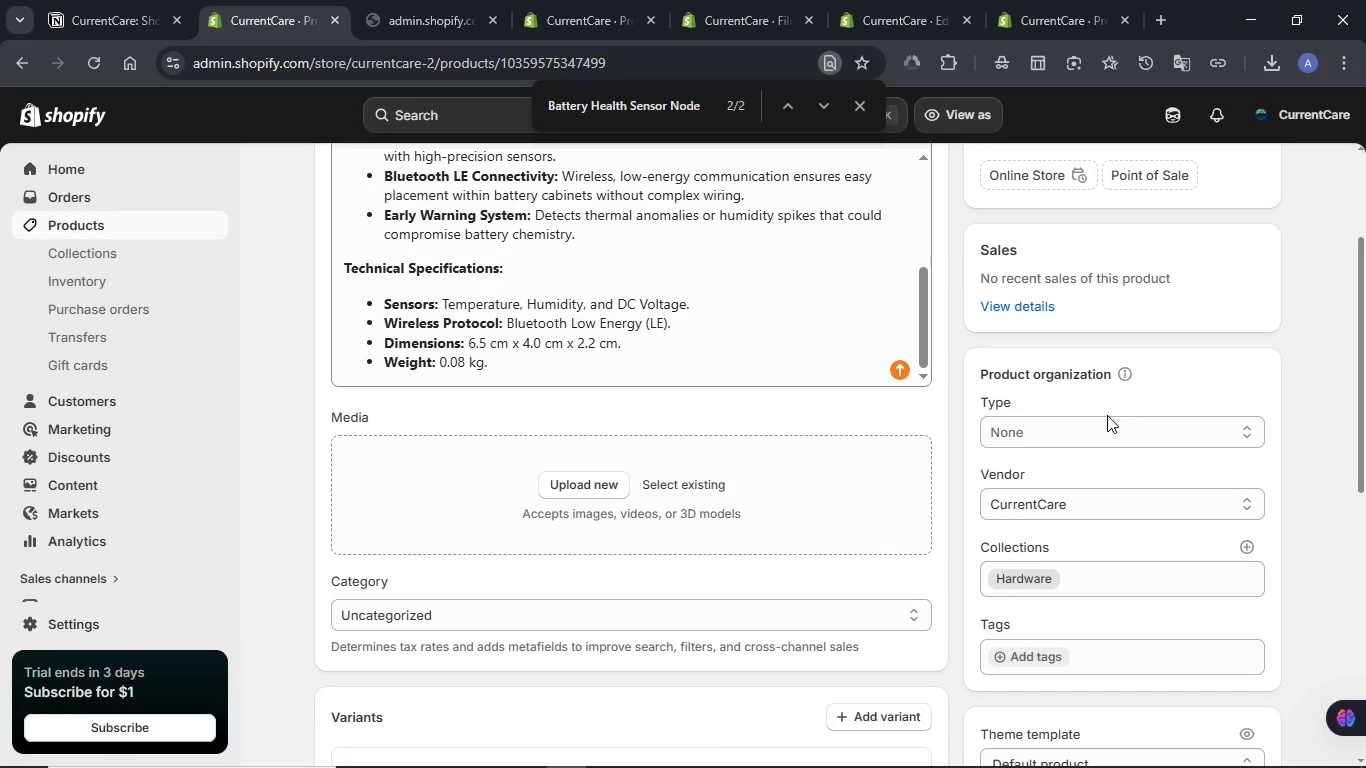 
left_click([1089, 427])
 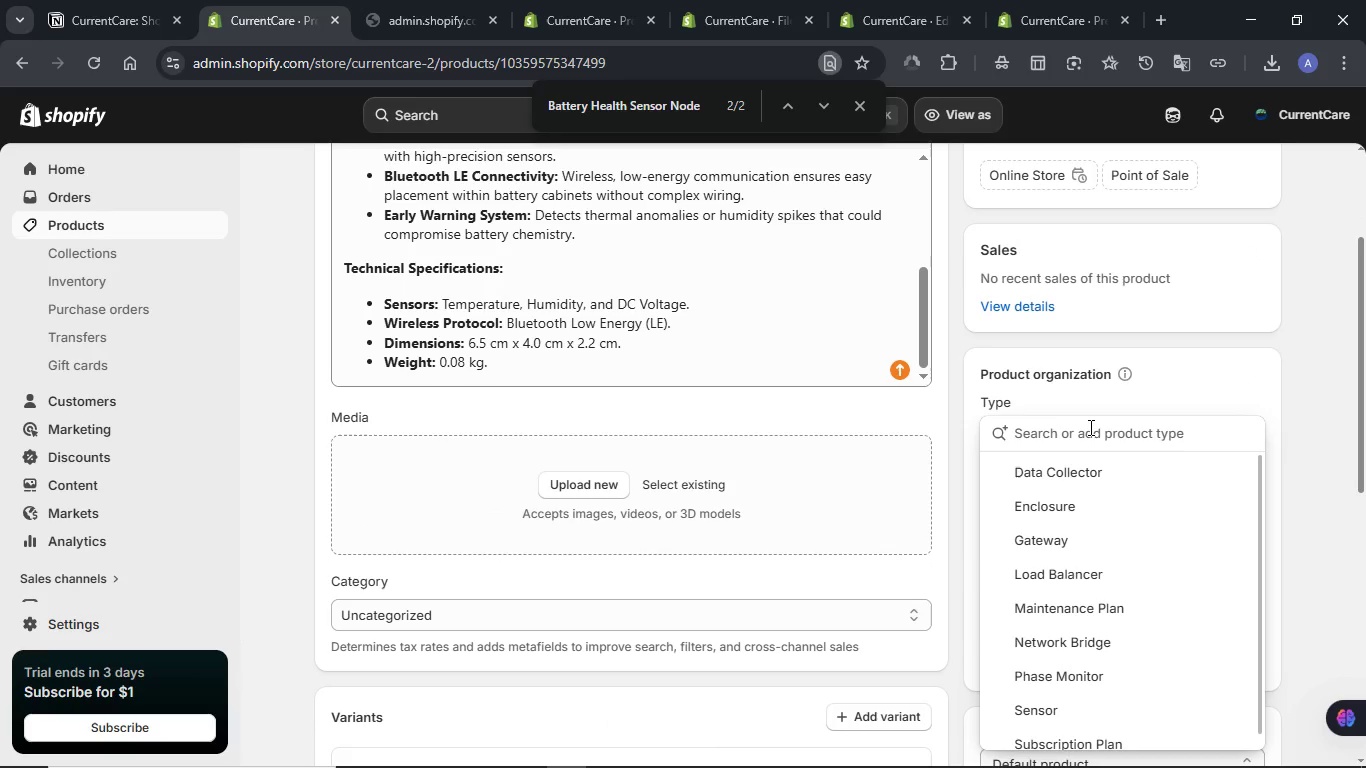 
key(Control+V)
 